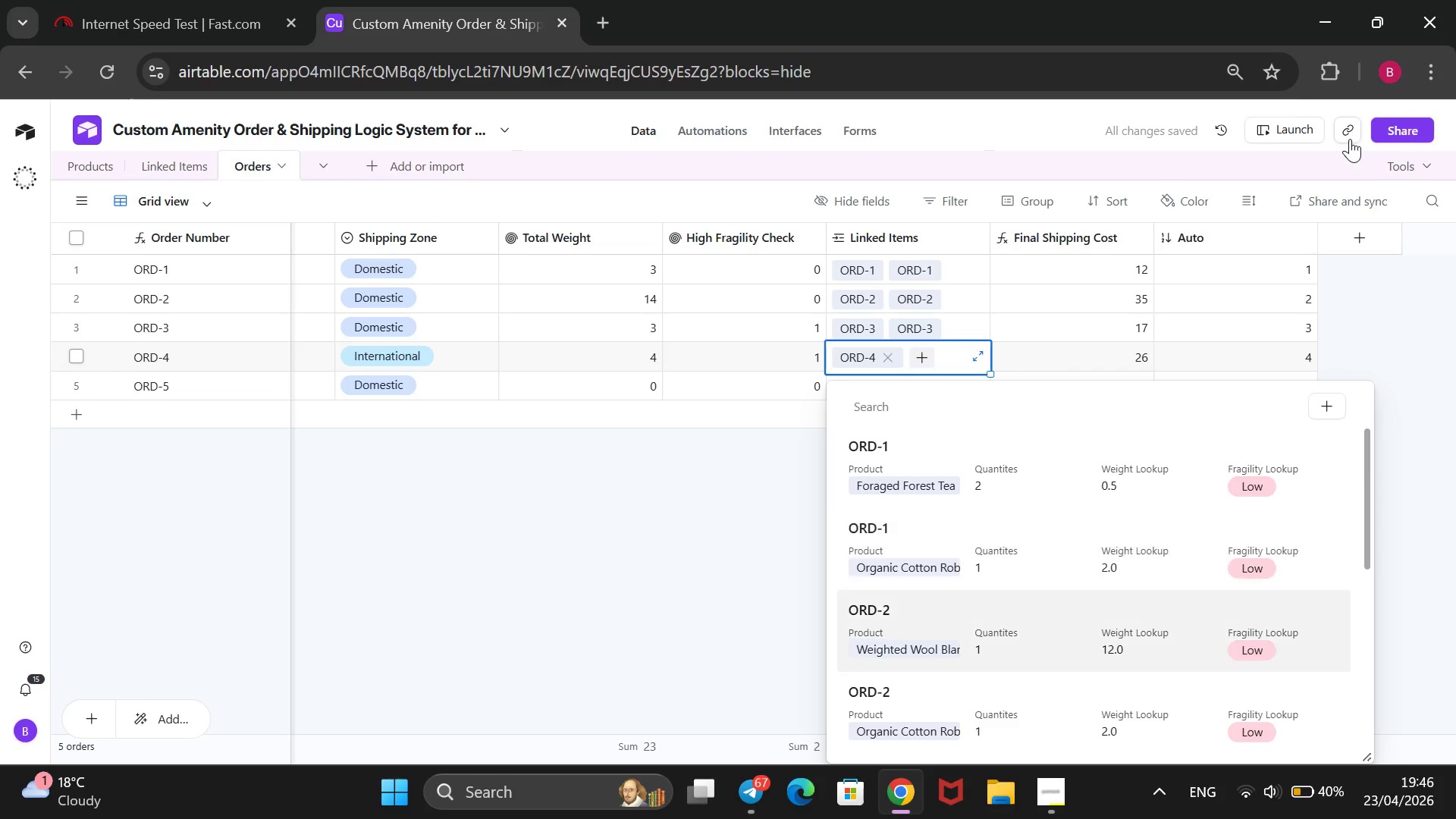 
key(ArrowDown)
 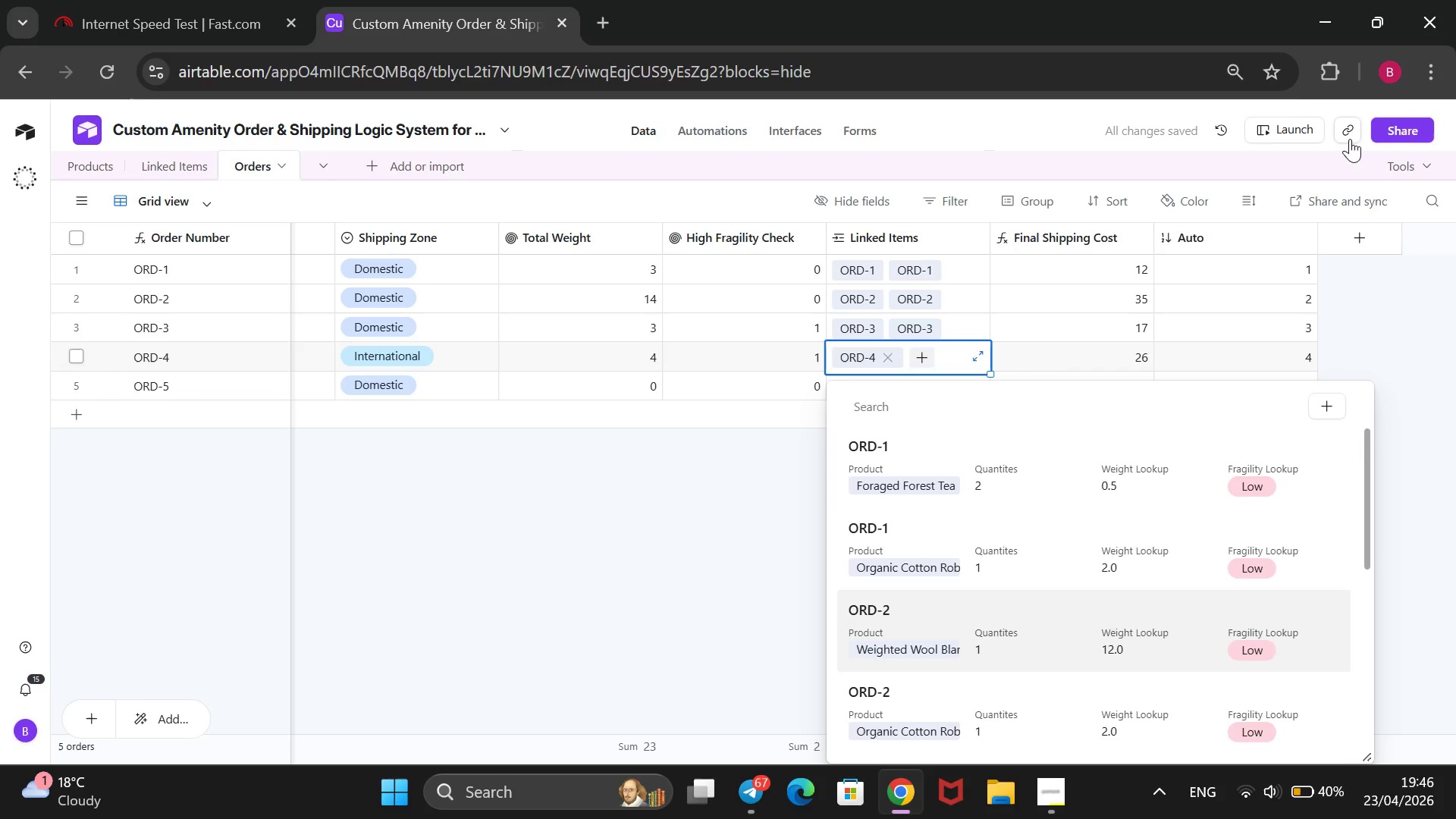 
key(ArrowDown)
 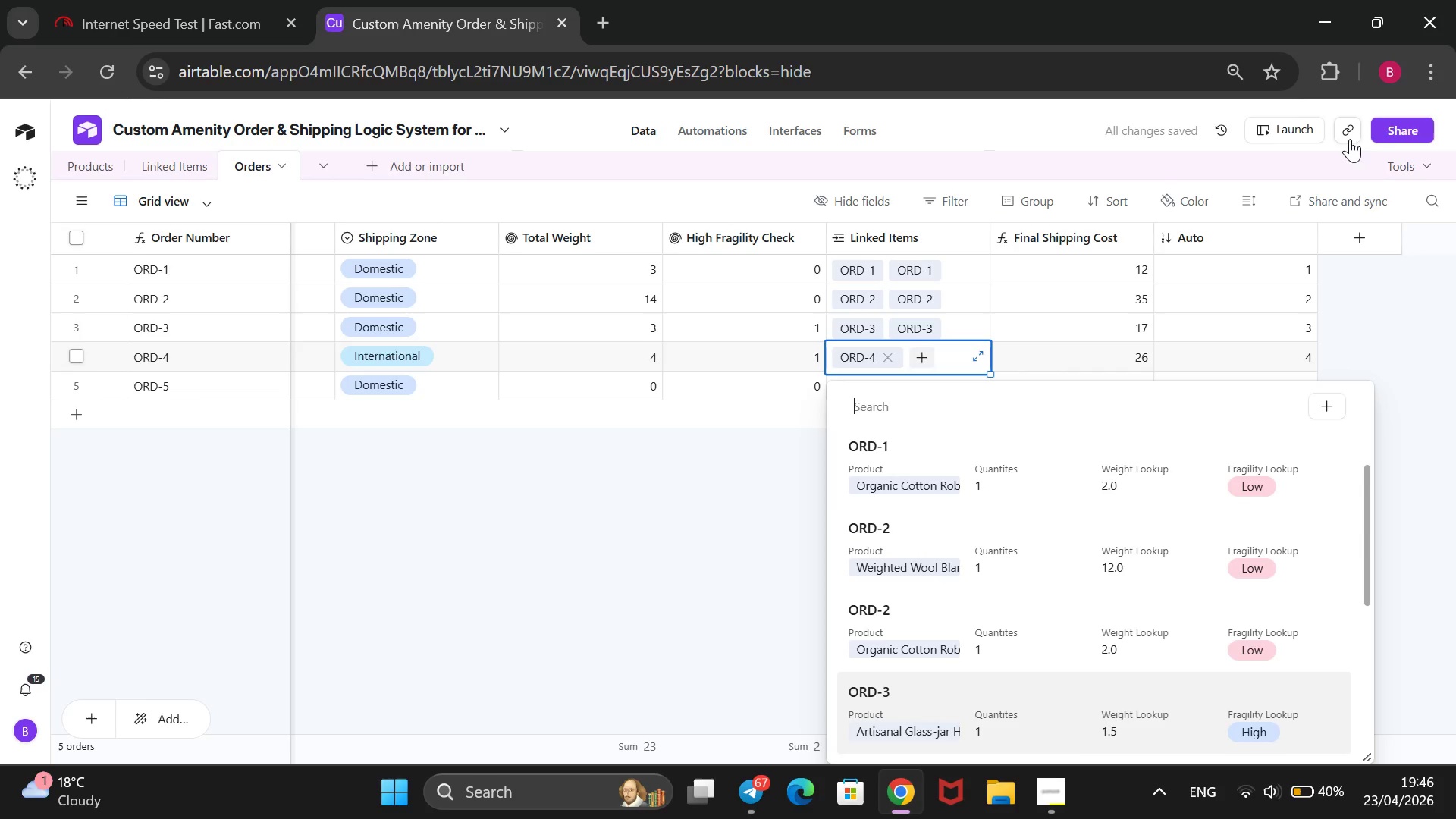 
key(ArrowDown)
 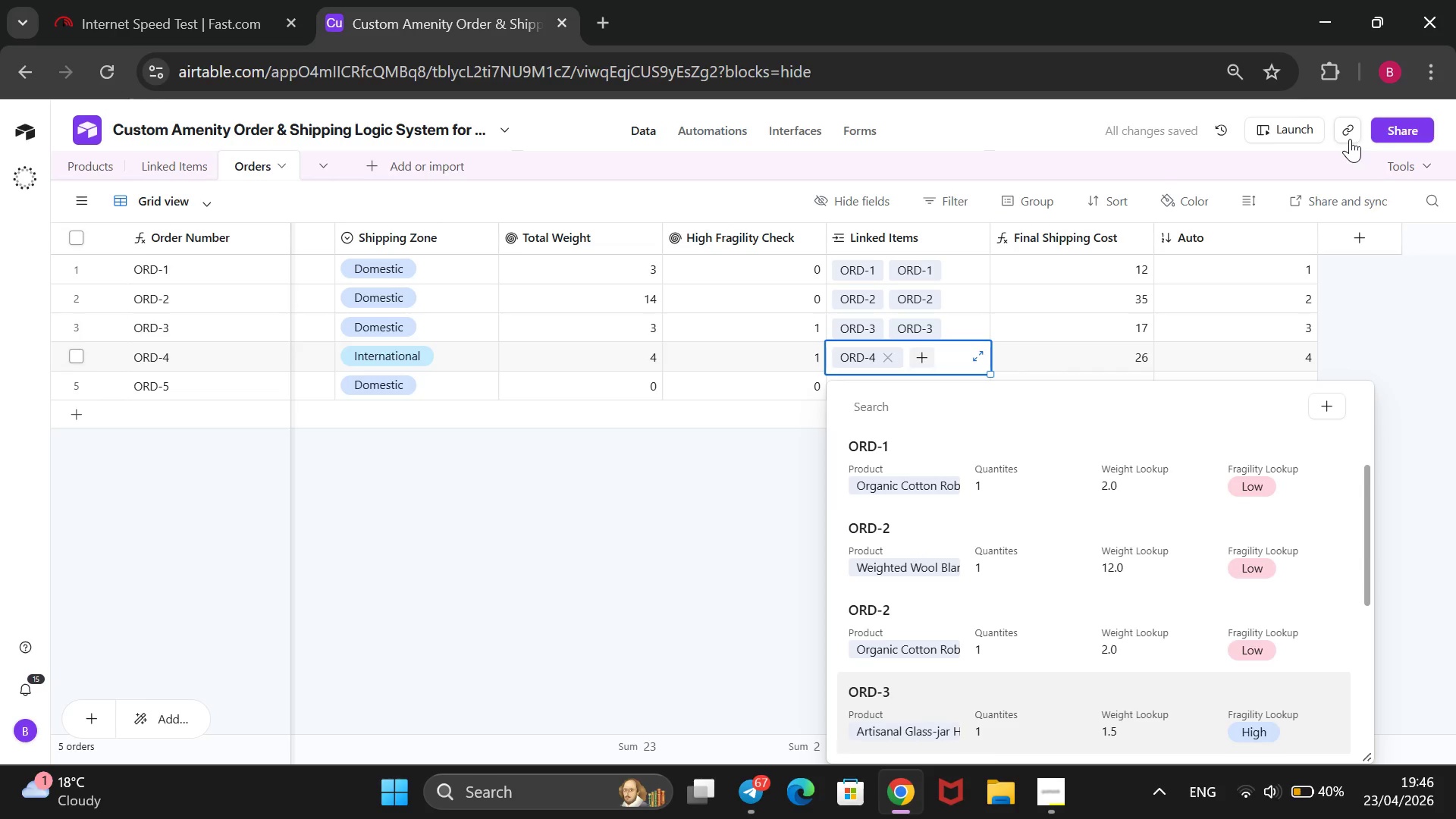 
key(ArrowDown)
 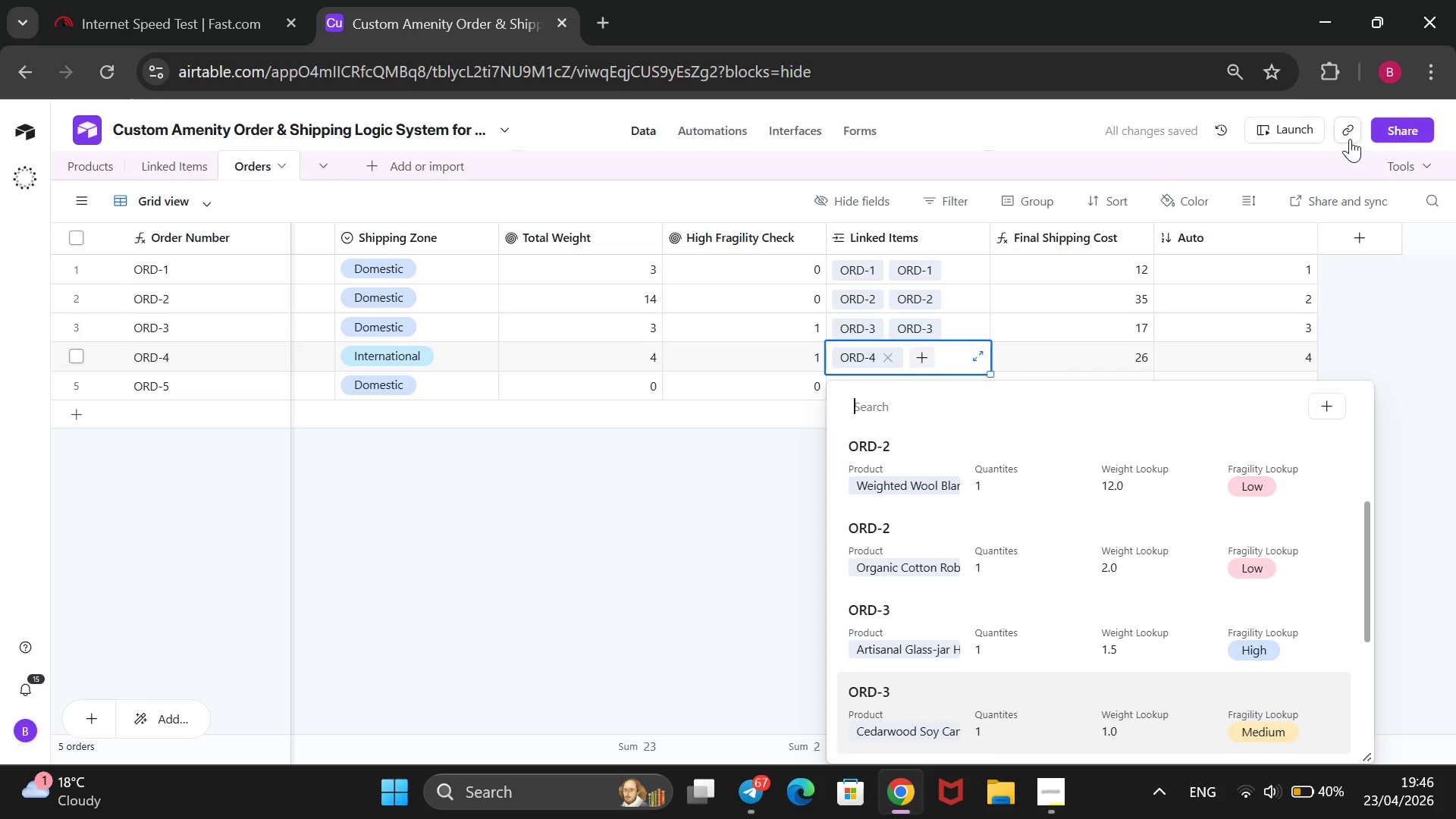 
key(ArrowDown)
 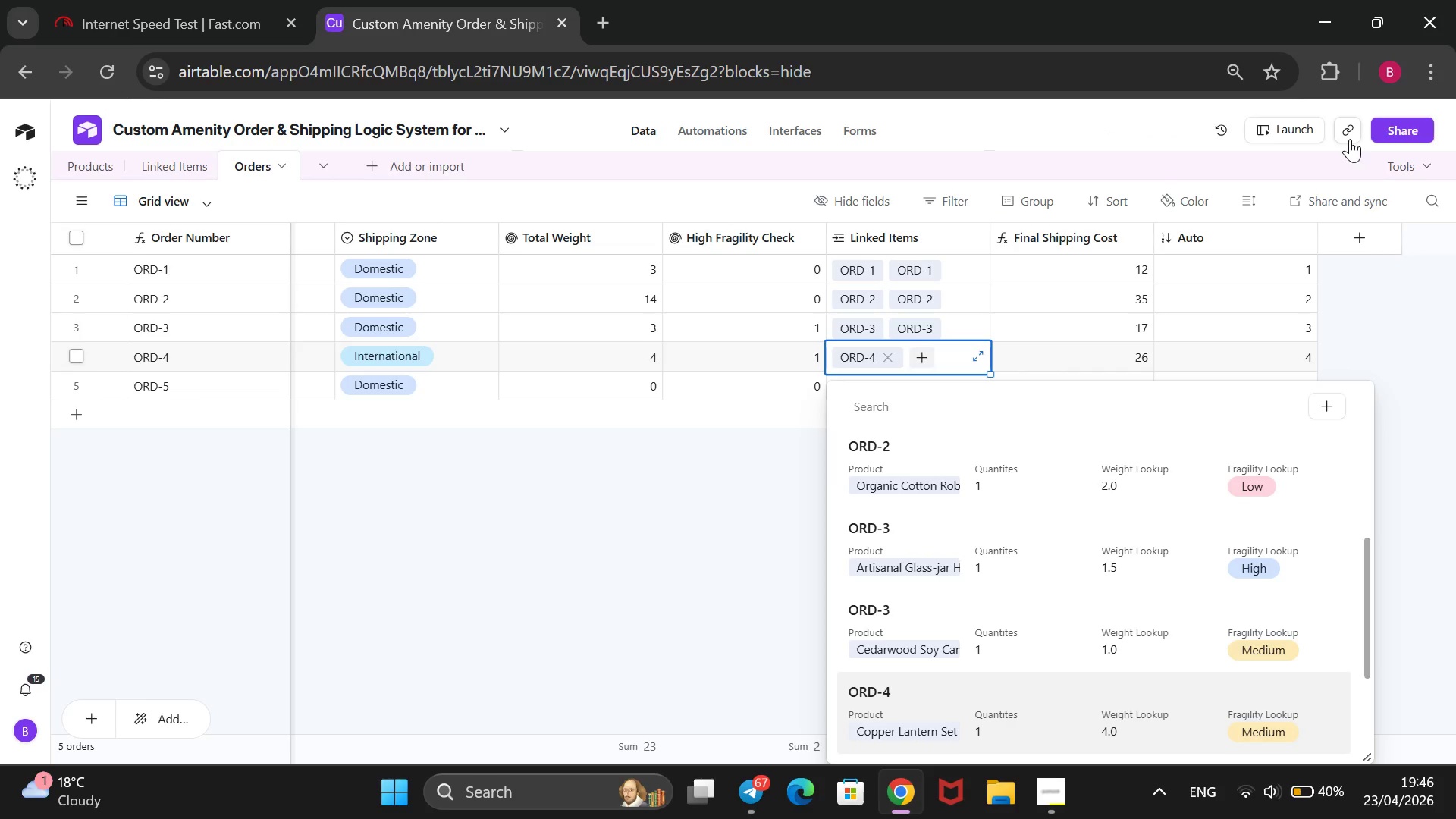 
key(Enter)
 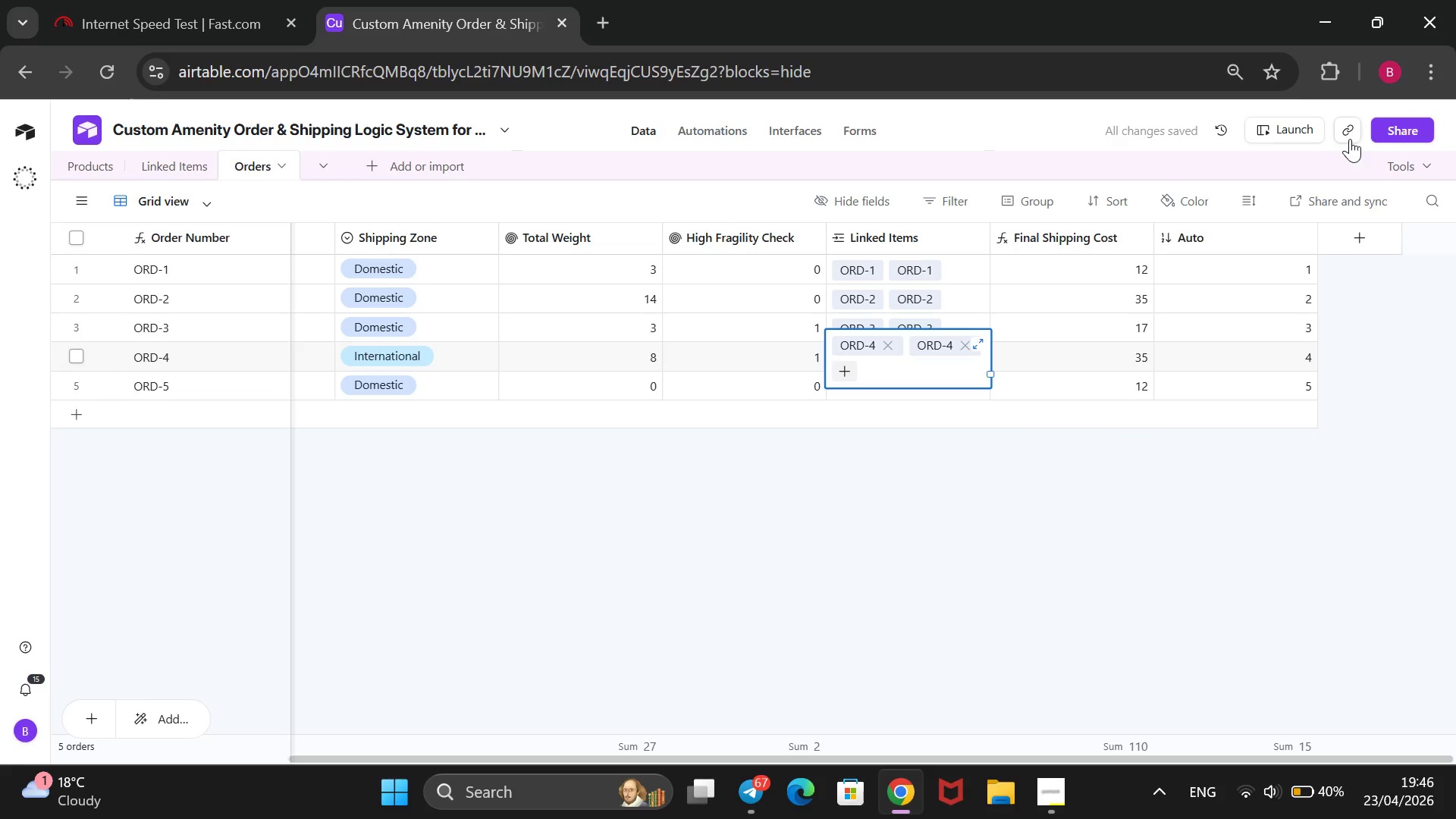 
wait(7.19)
 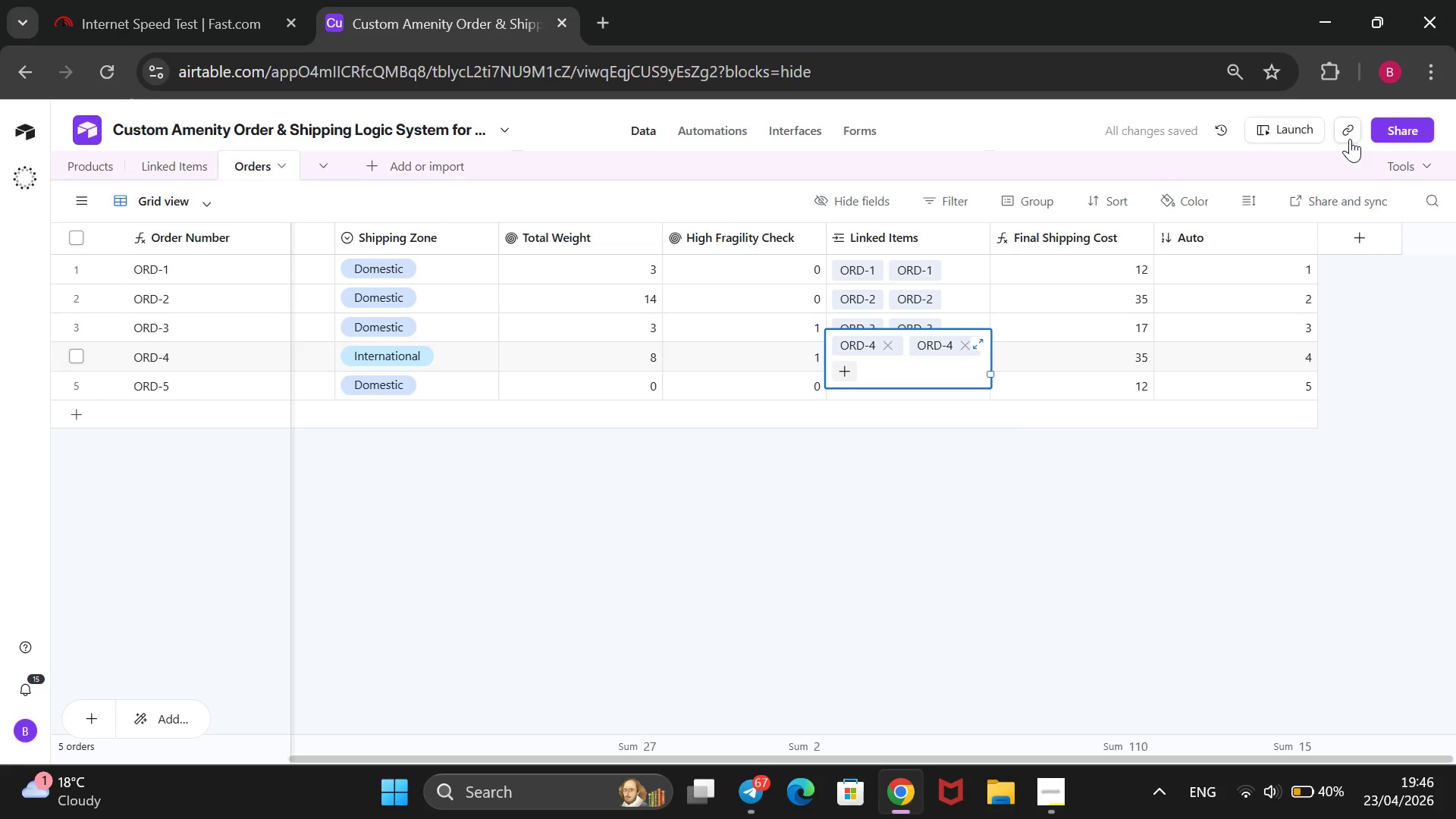 
key(ArrowDown)
 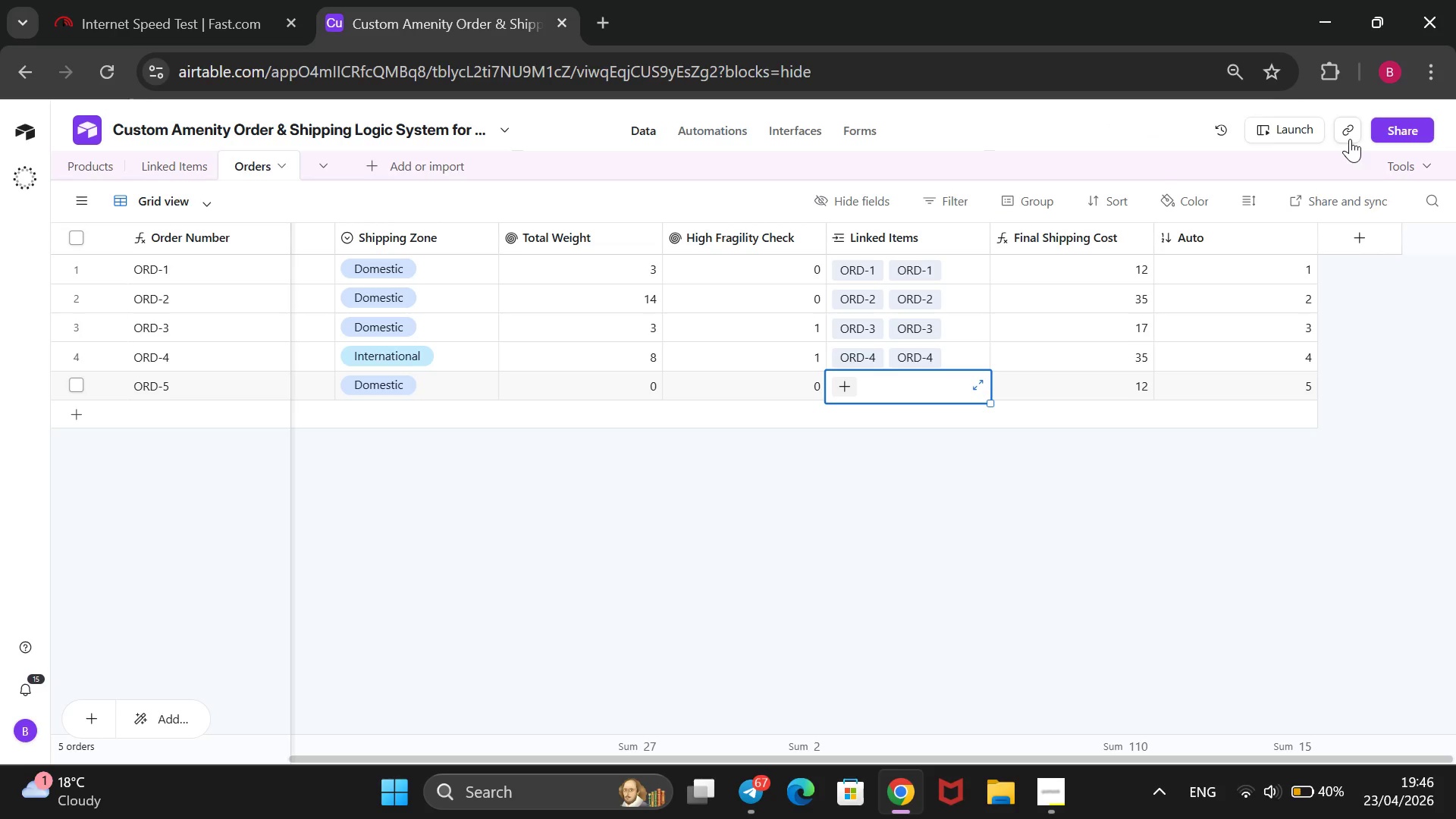 
key(Enter)
 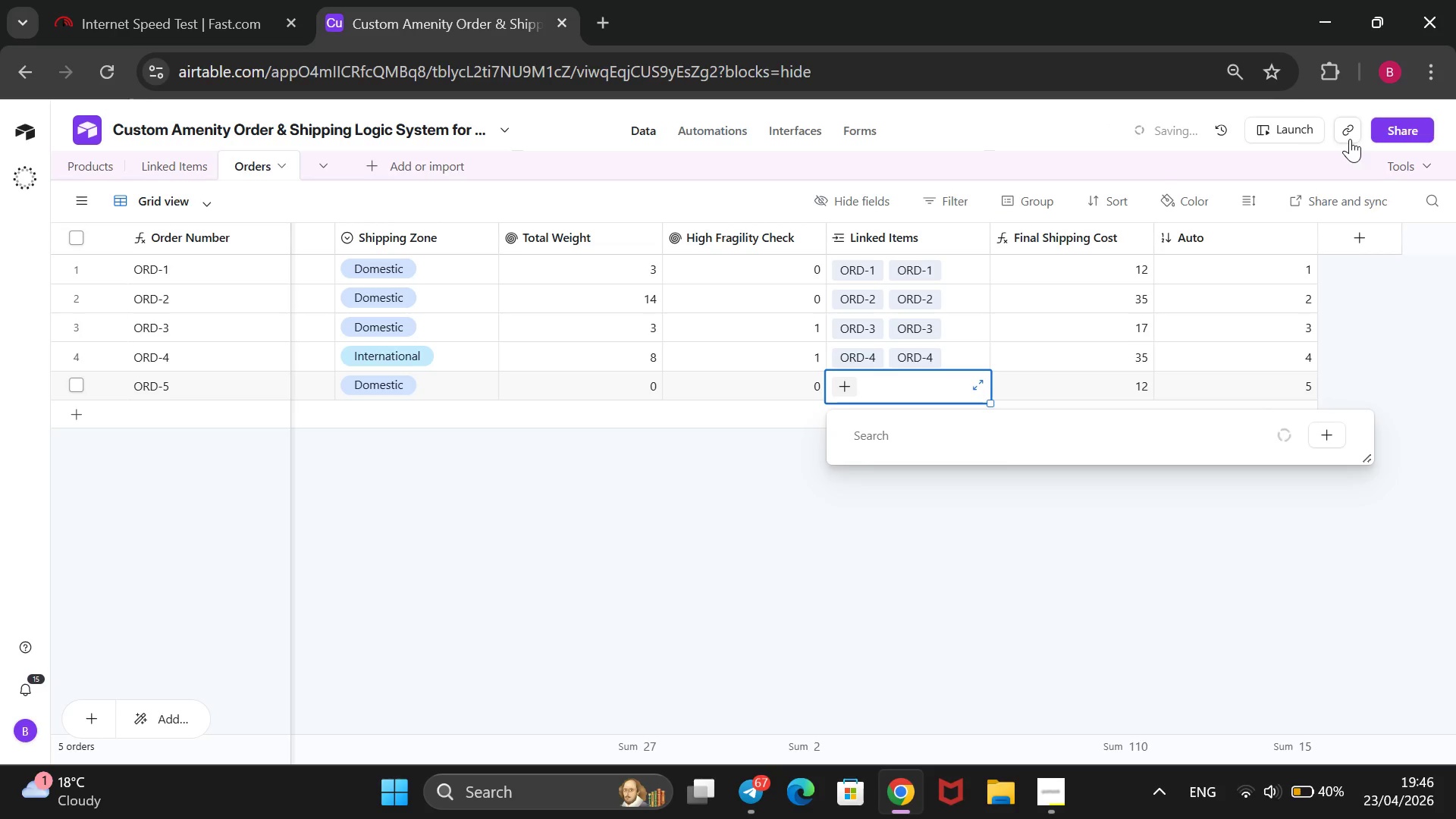 
key(ArrowDown)
 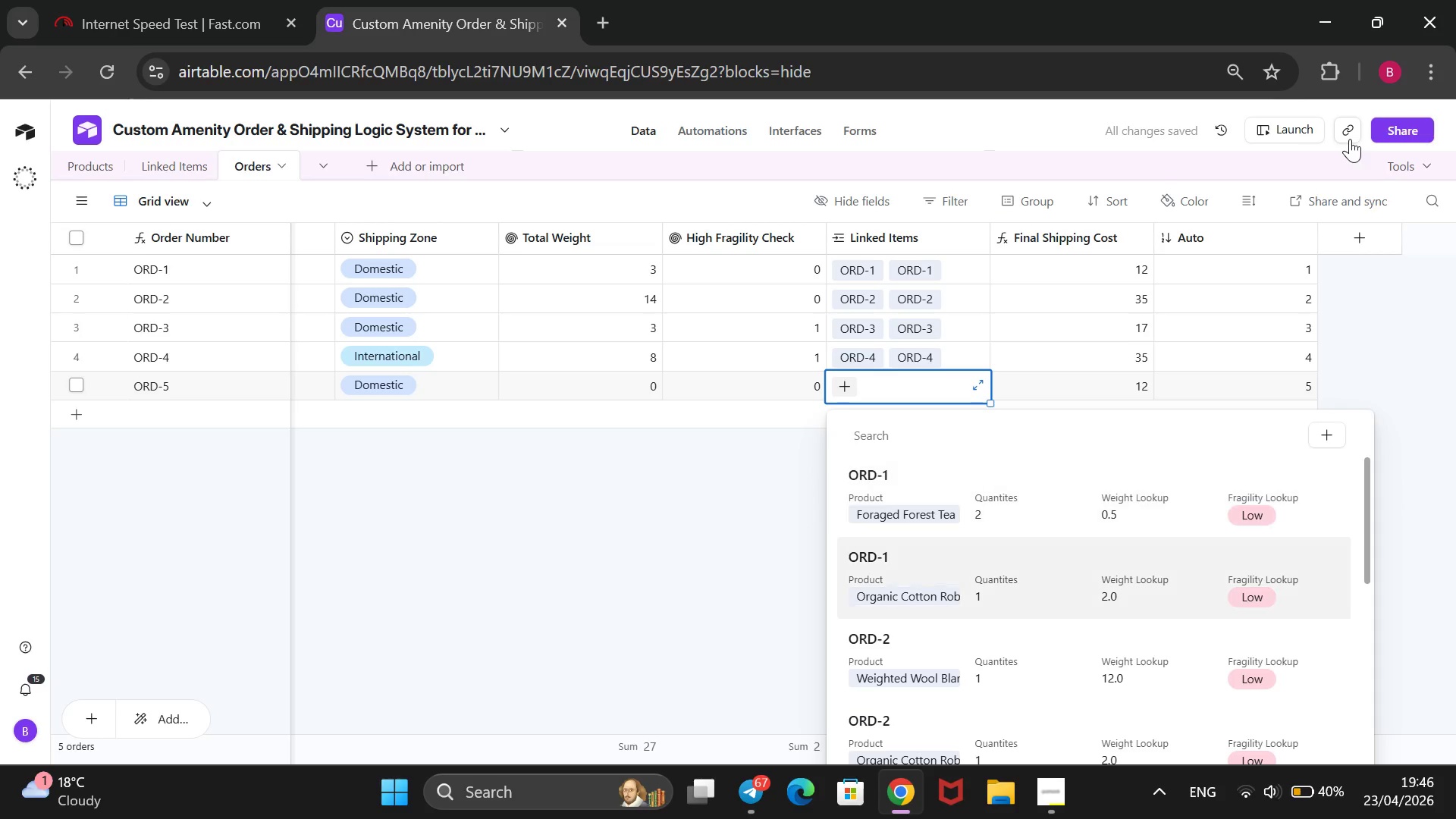 
key(ArrowDown)
 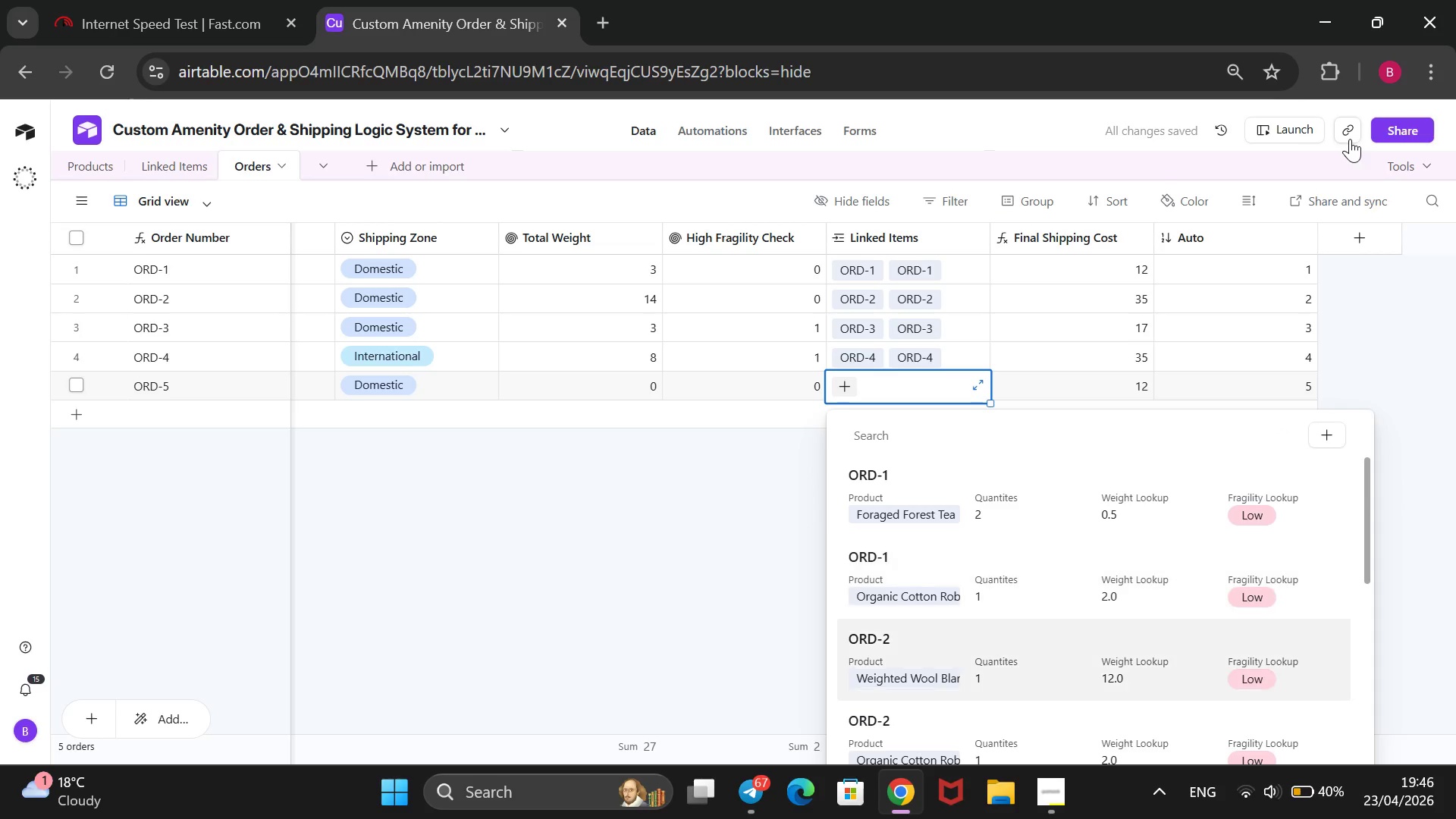 
key(ArrowDown)
 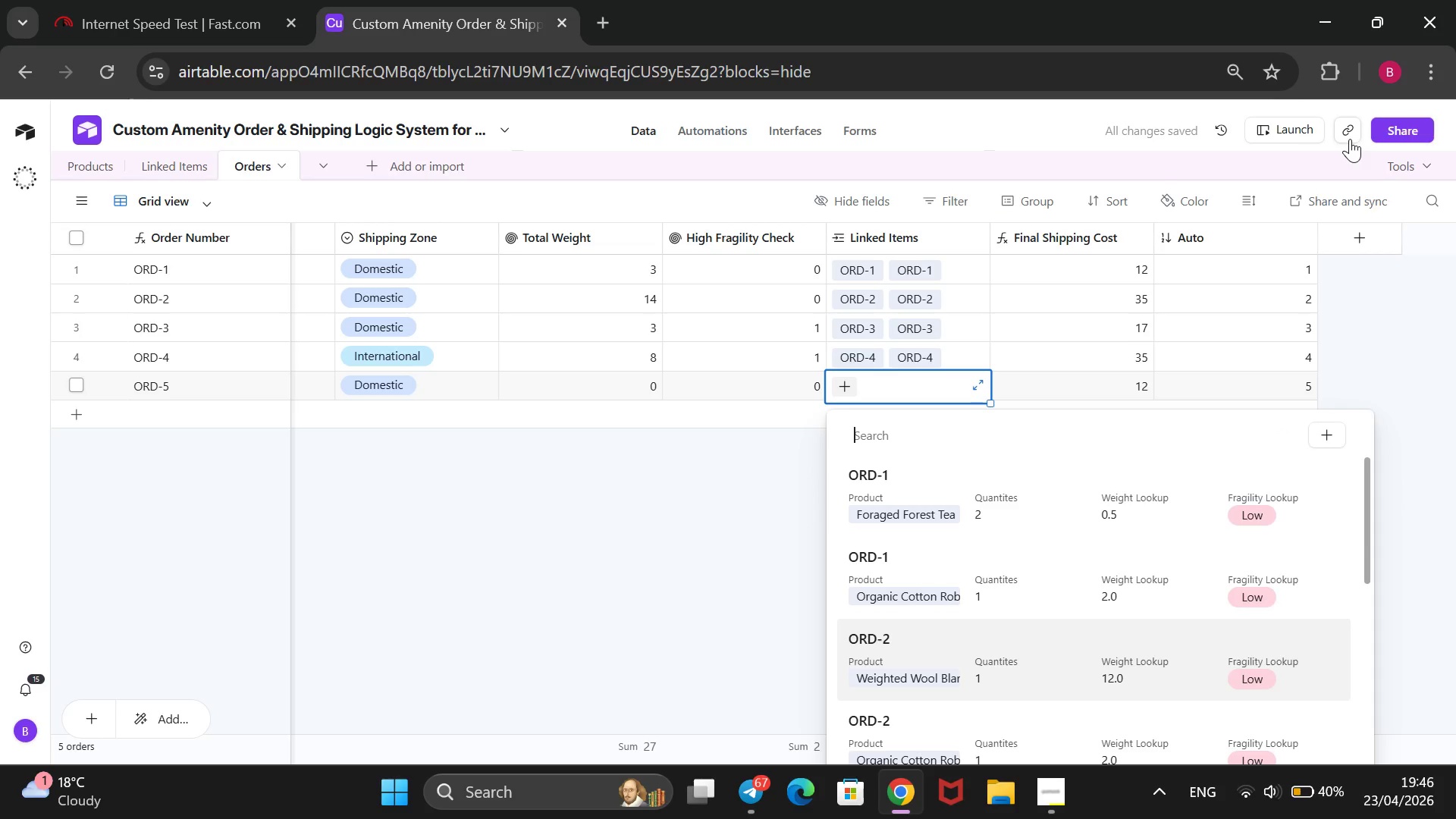 
key(ArrowDown)
 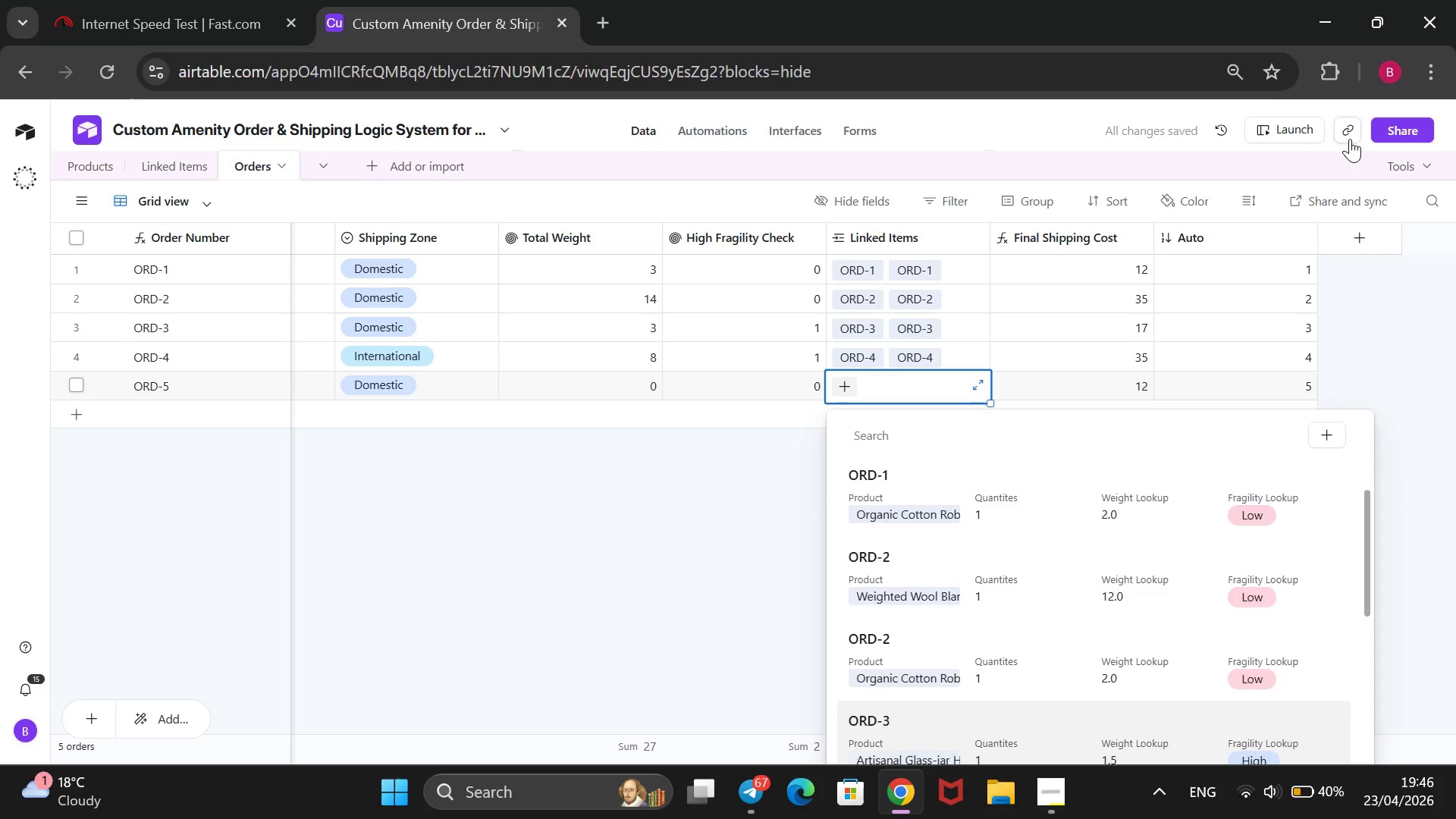 
key(ArrowDown)
 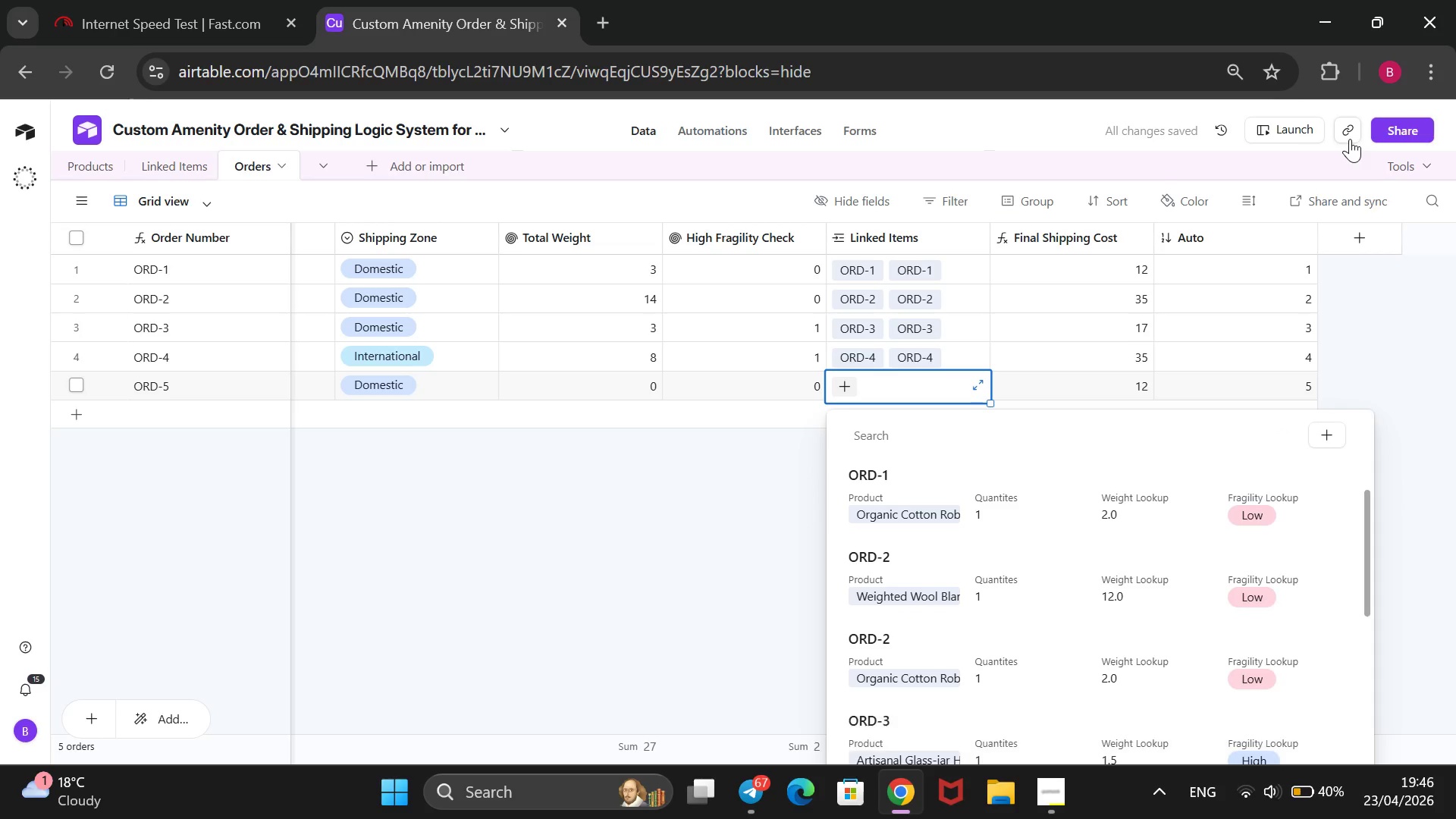 
key(ArrowDown)
 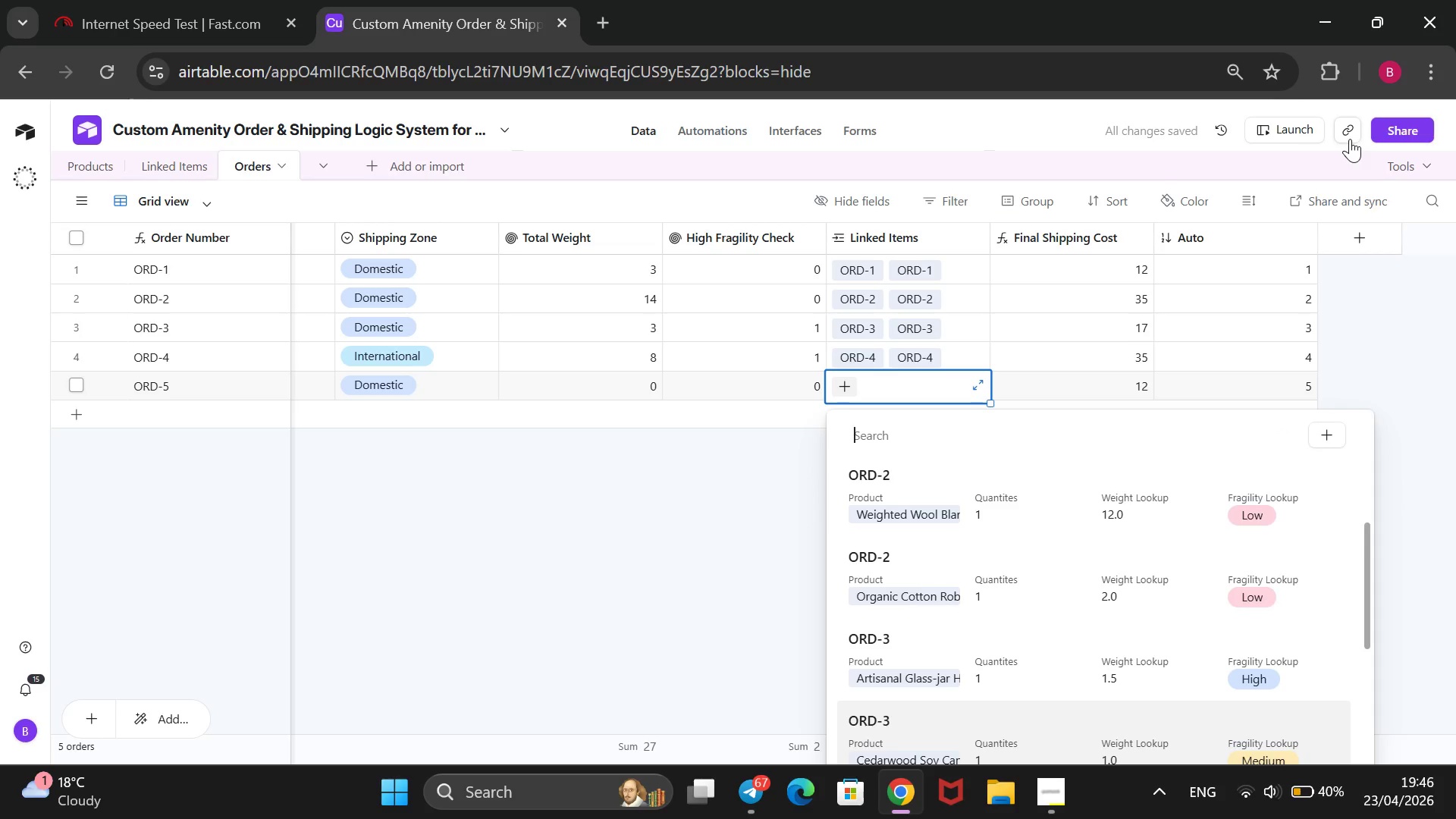 
key(ArrowDown)
 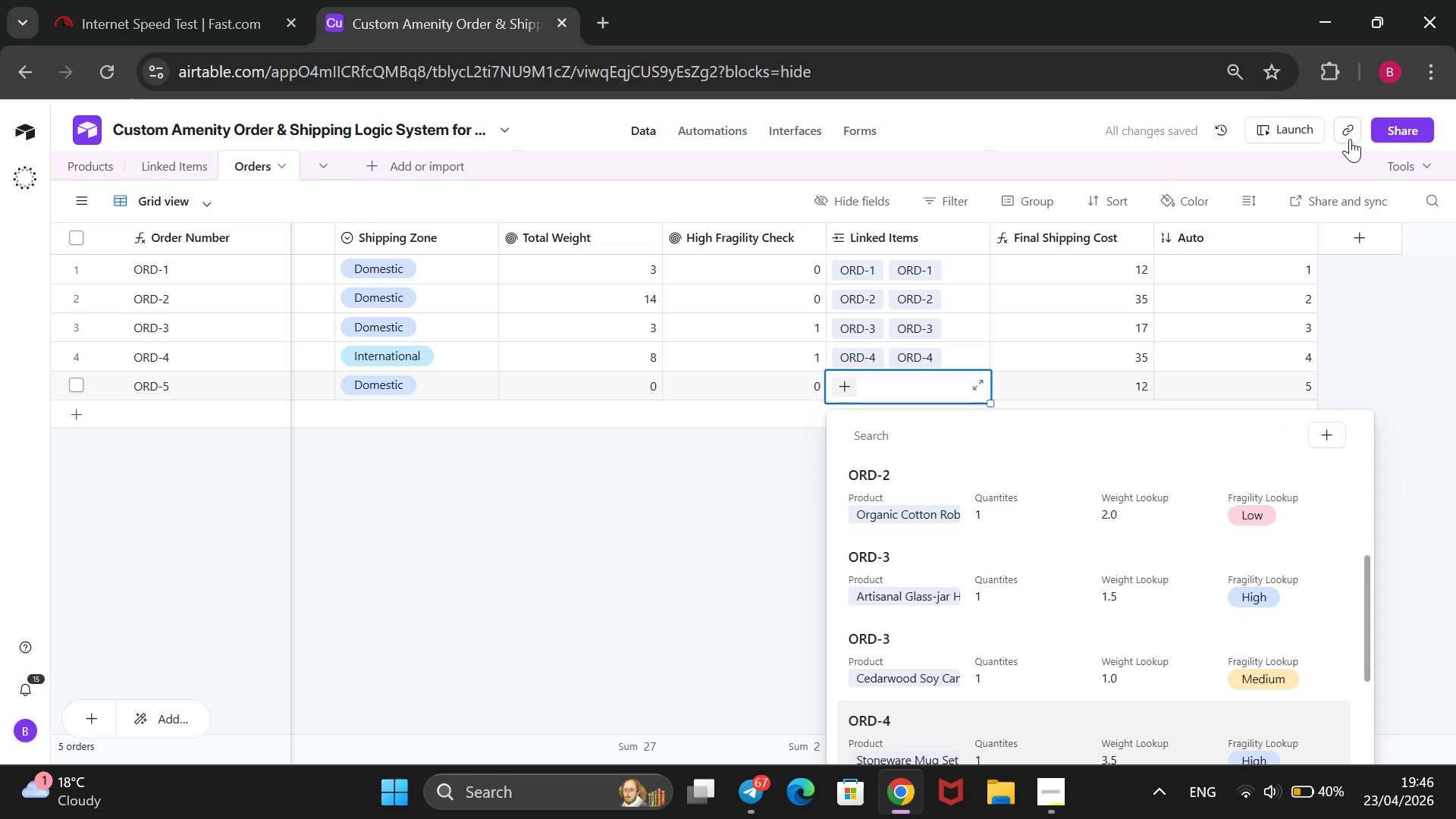 
key(ArrowDown)
 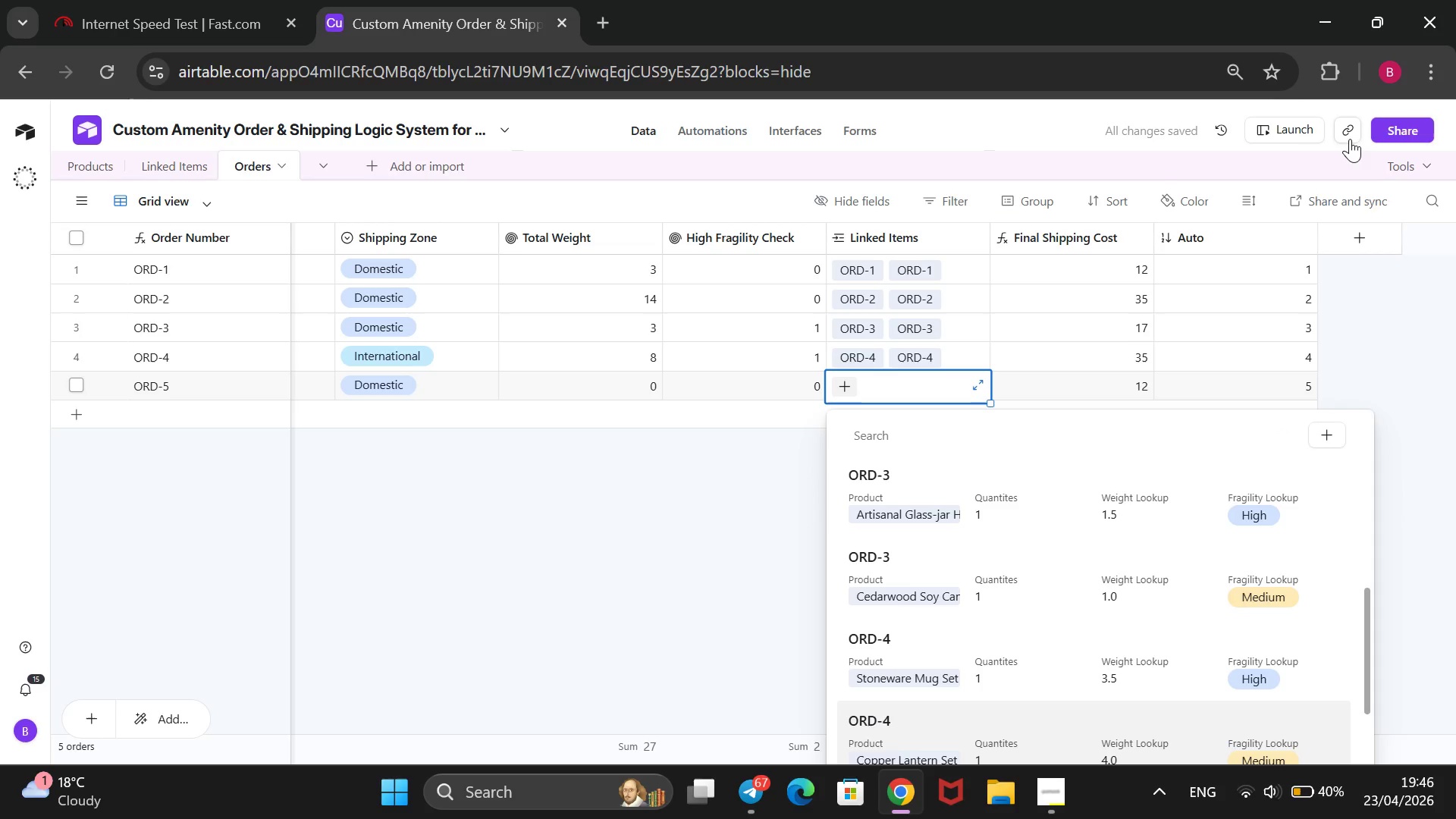 
key(ArrowDown)
 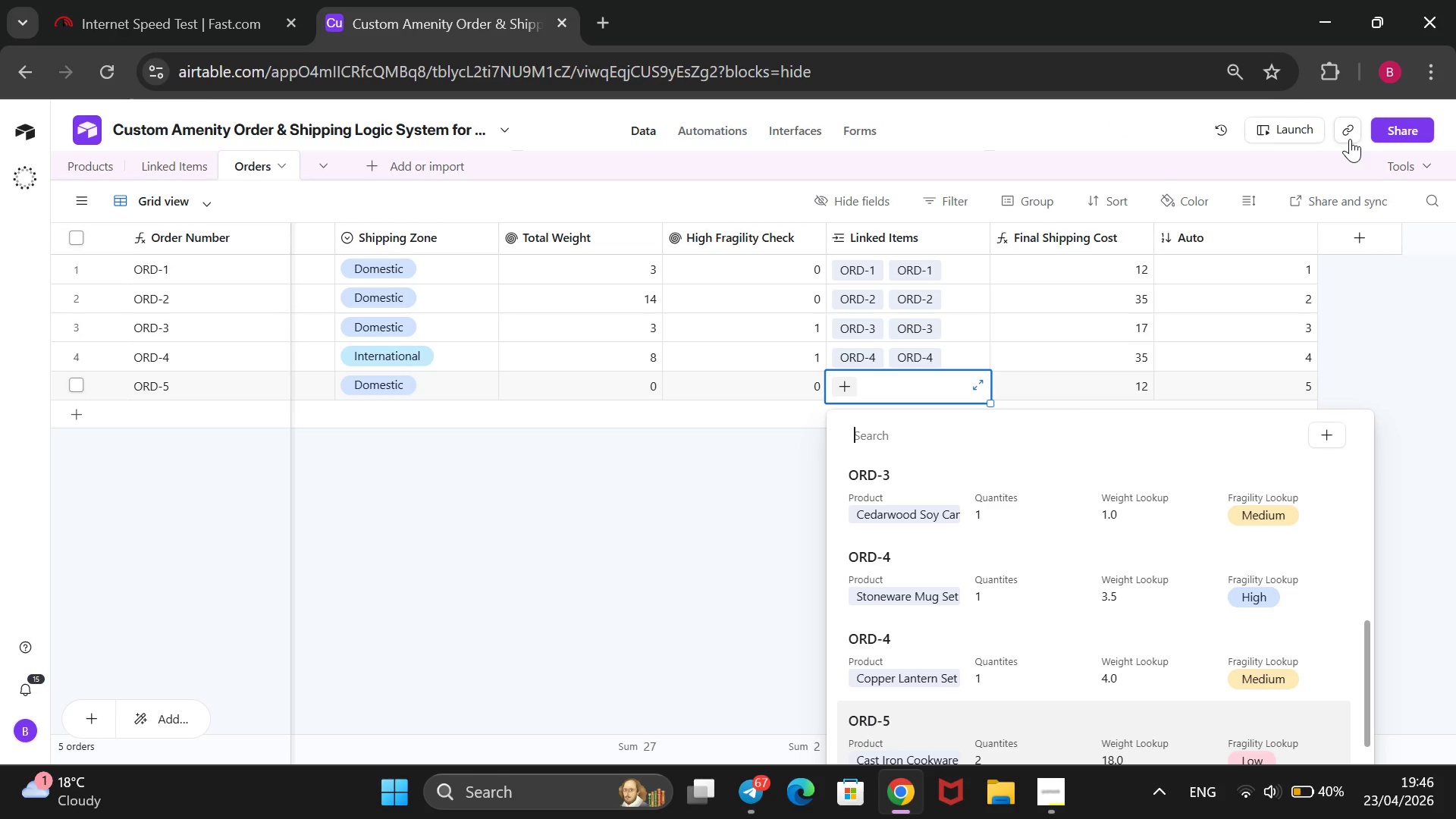 
key(Enter)
 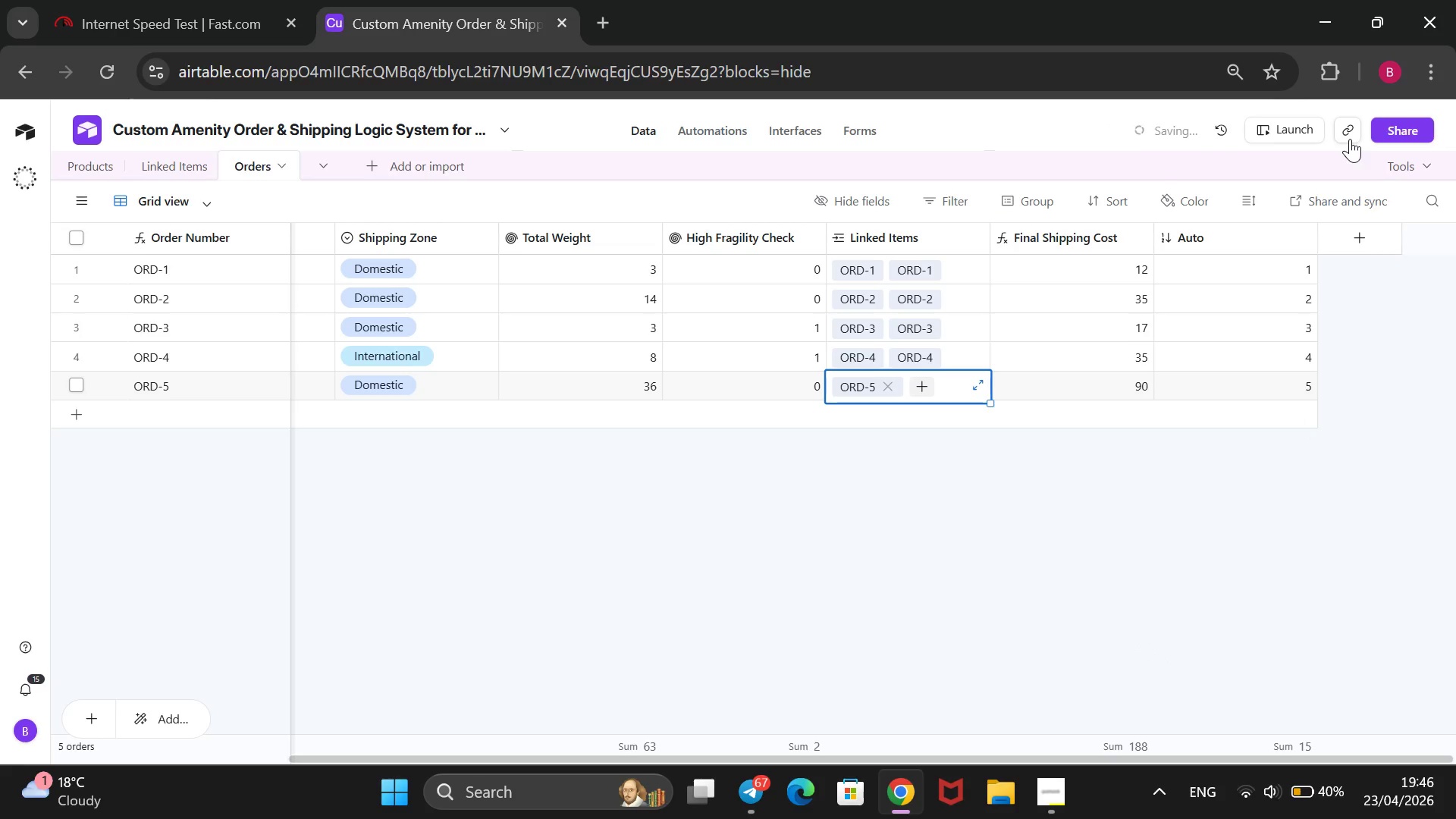 
key(Enter)
 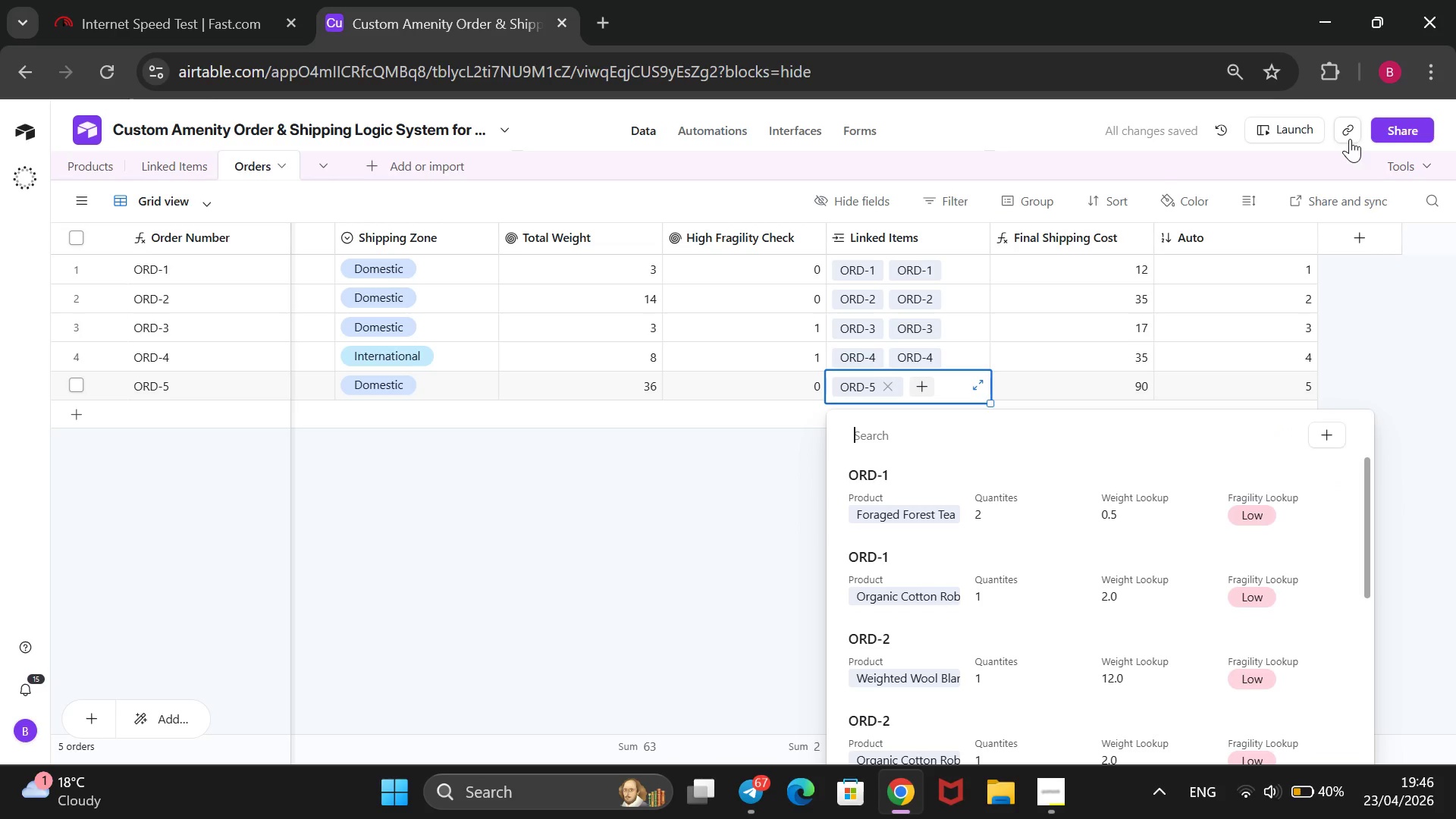 
key(ArrowDown)
 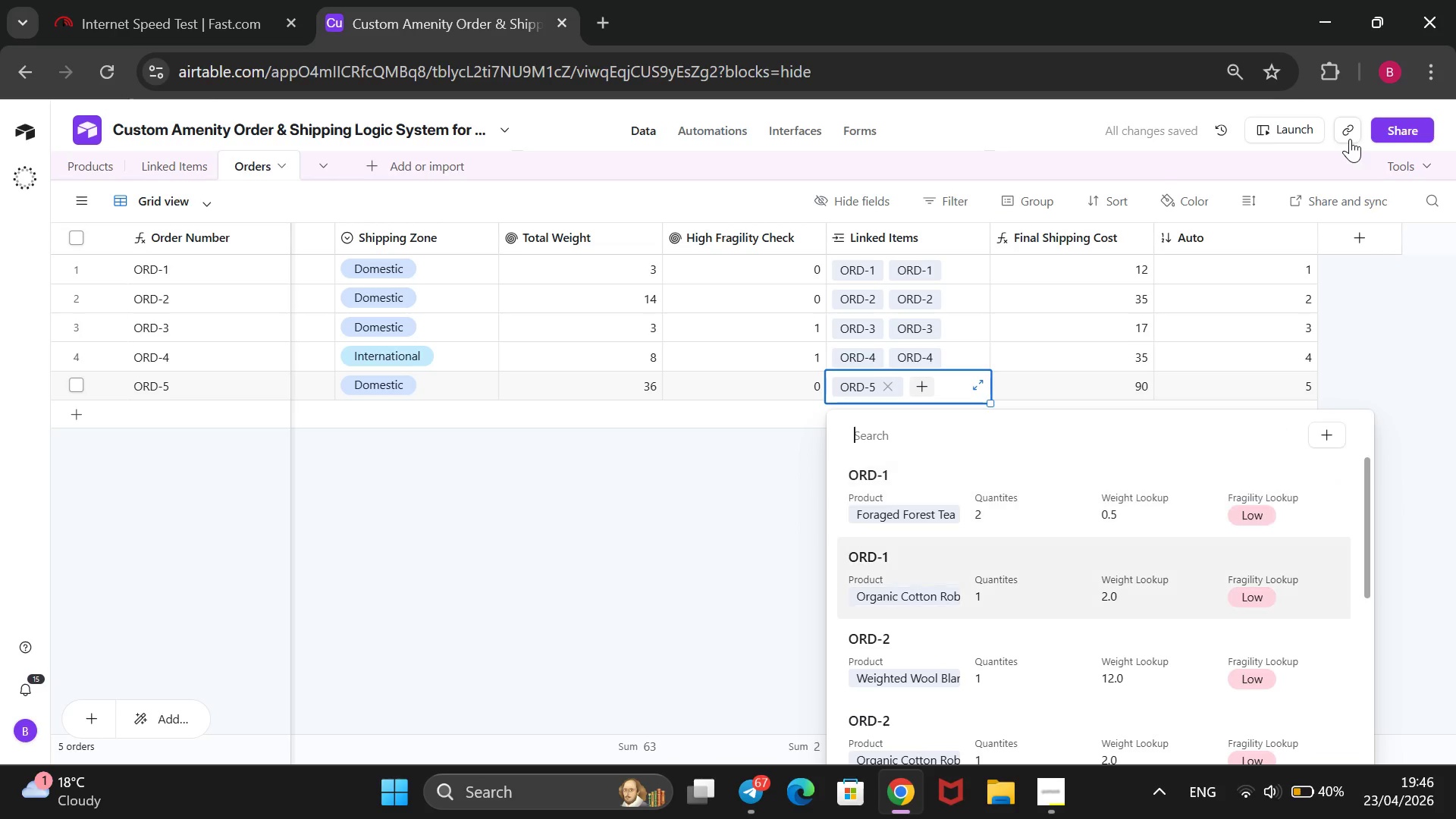 
key(ArrowDown)
 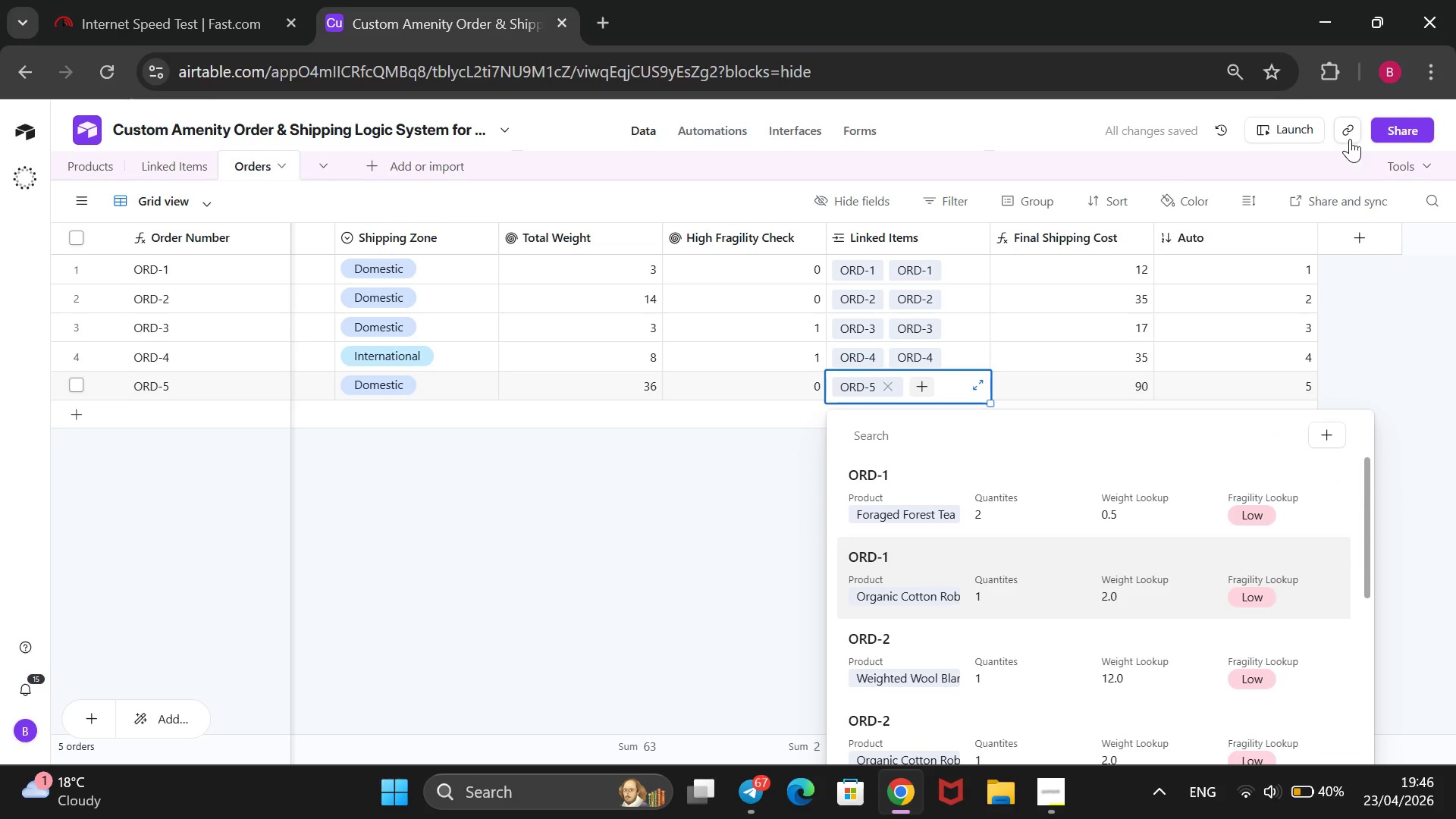 
key(ArrowDown)
 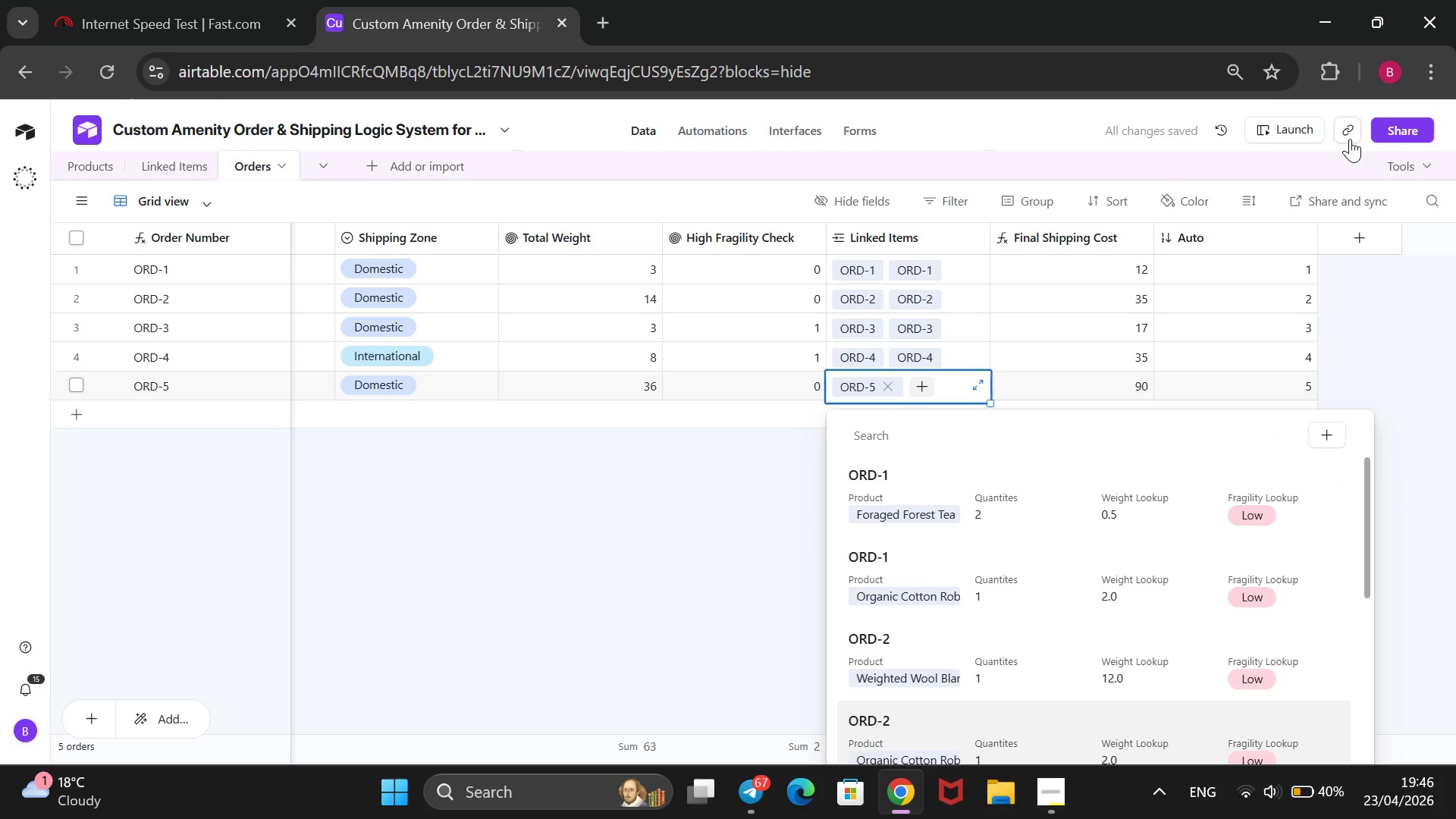 
key(ArrowDown)
 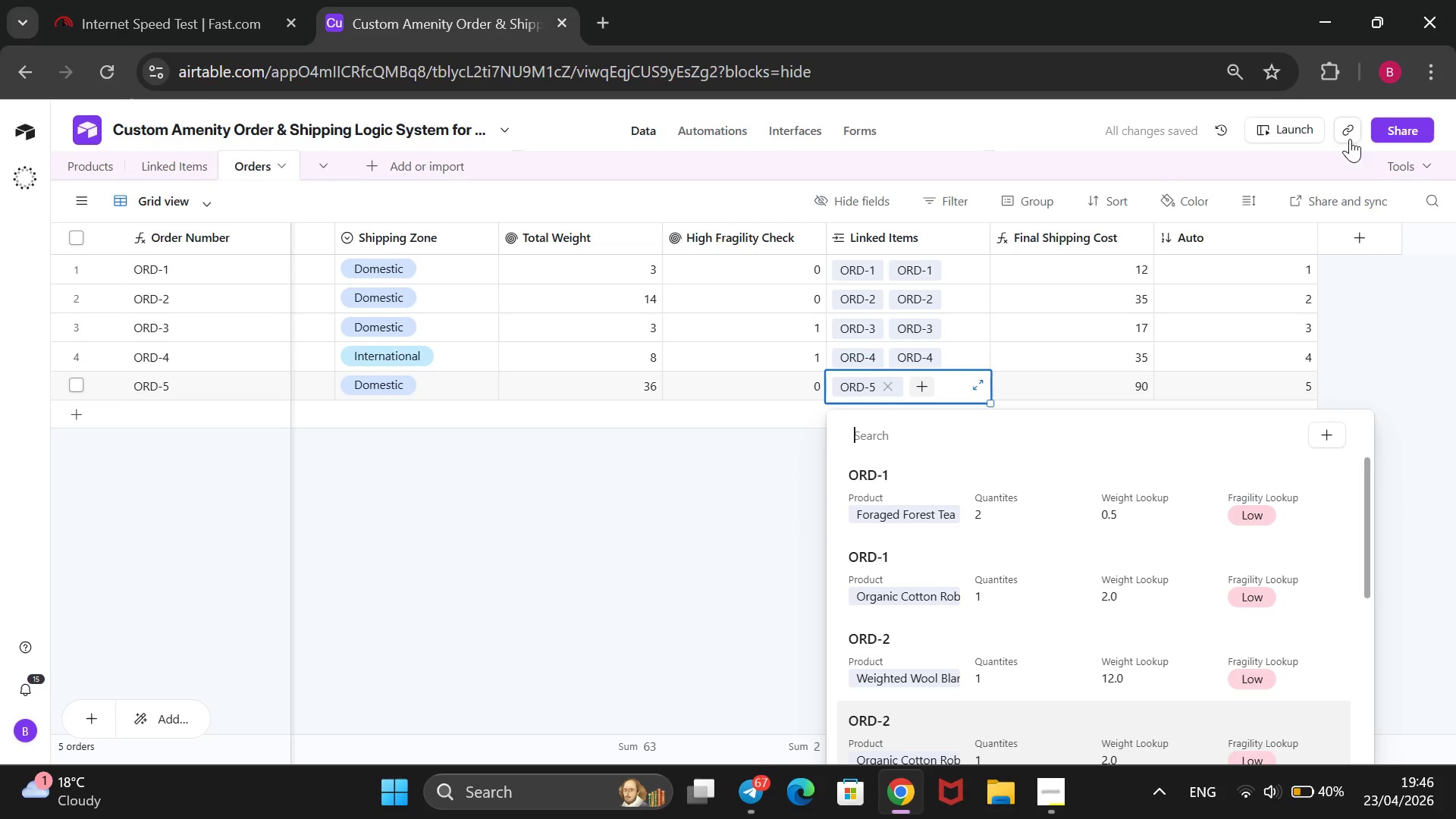 
key(ArrowDown)
 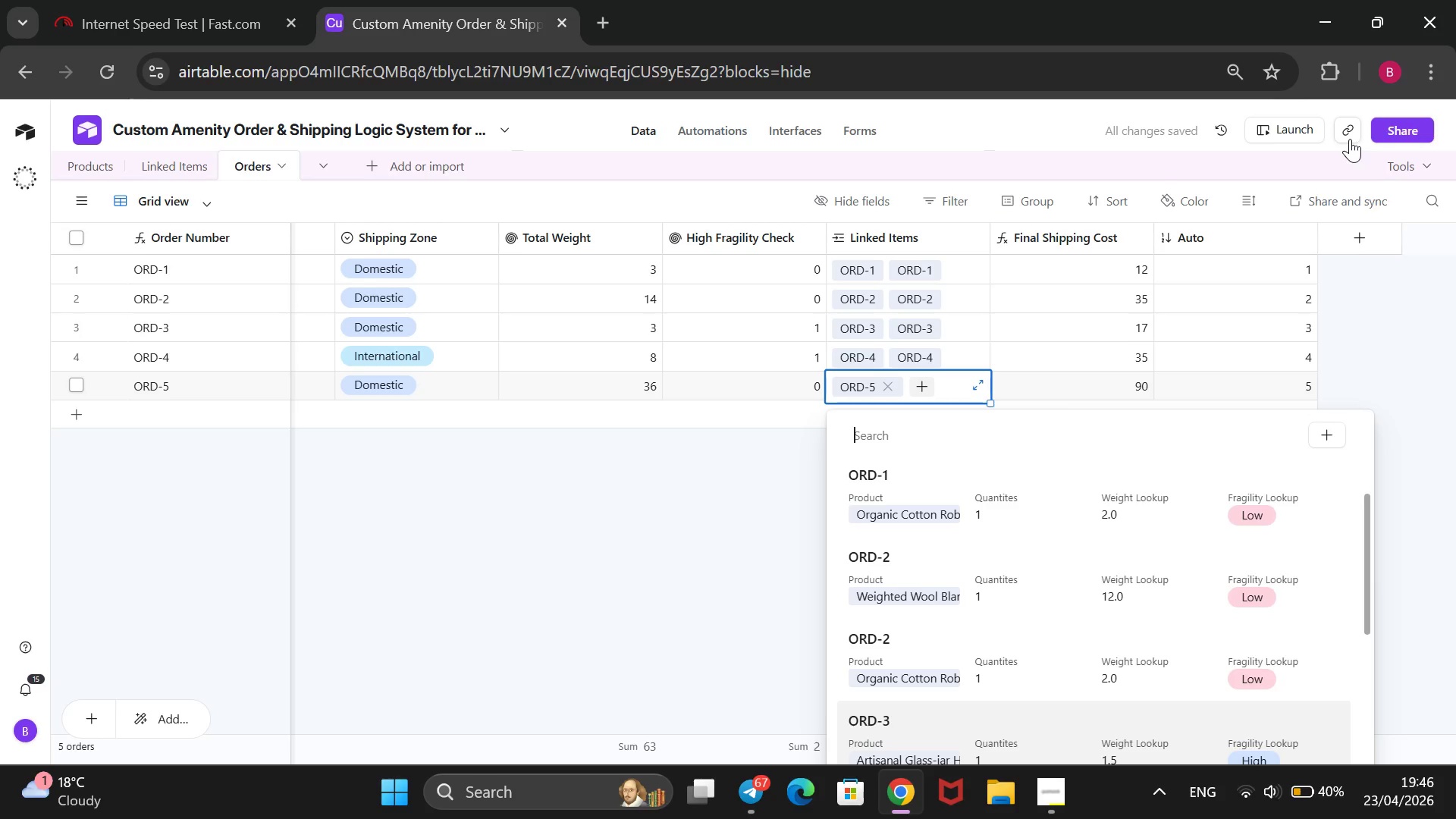 
key(ArrowDown)
 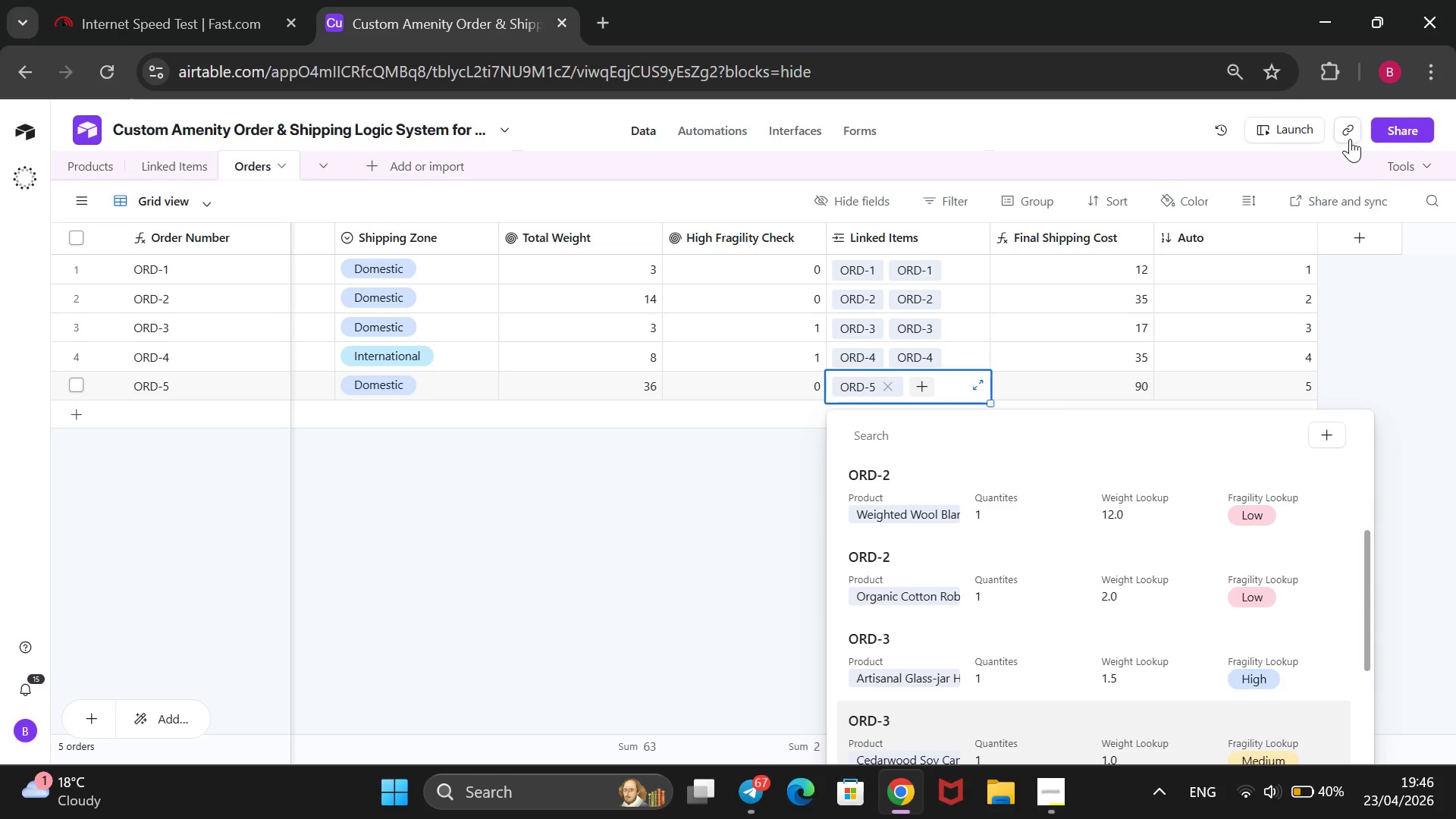 
key(ArrowDown)
 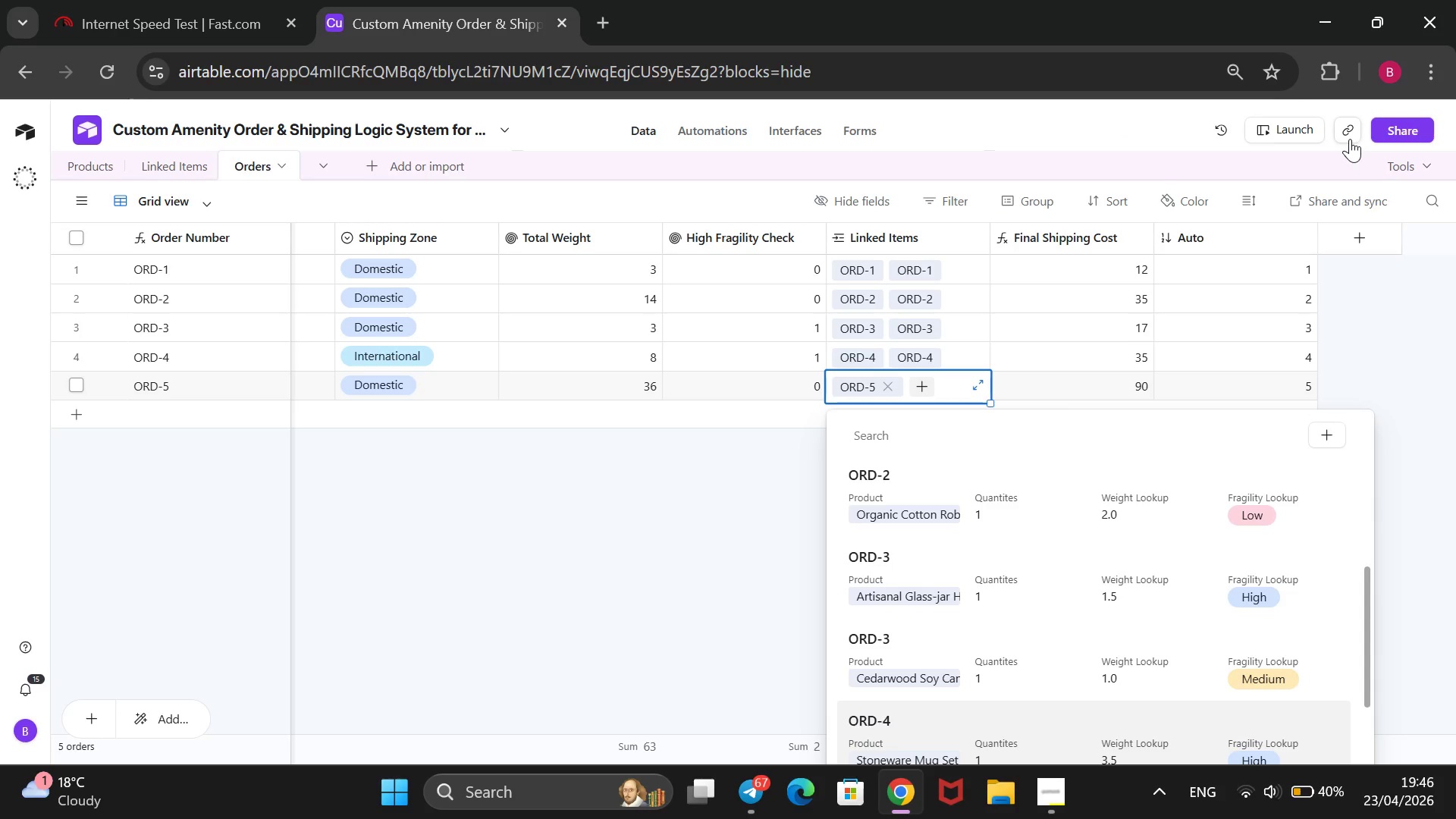 
key(ArrowDown)
 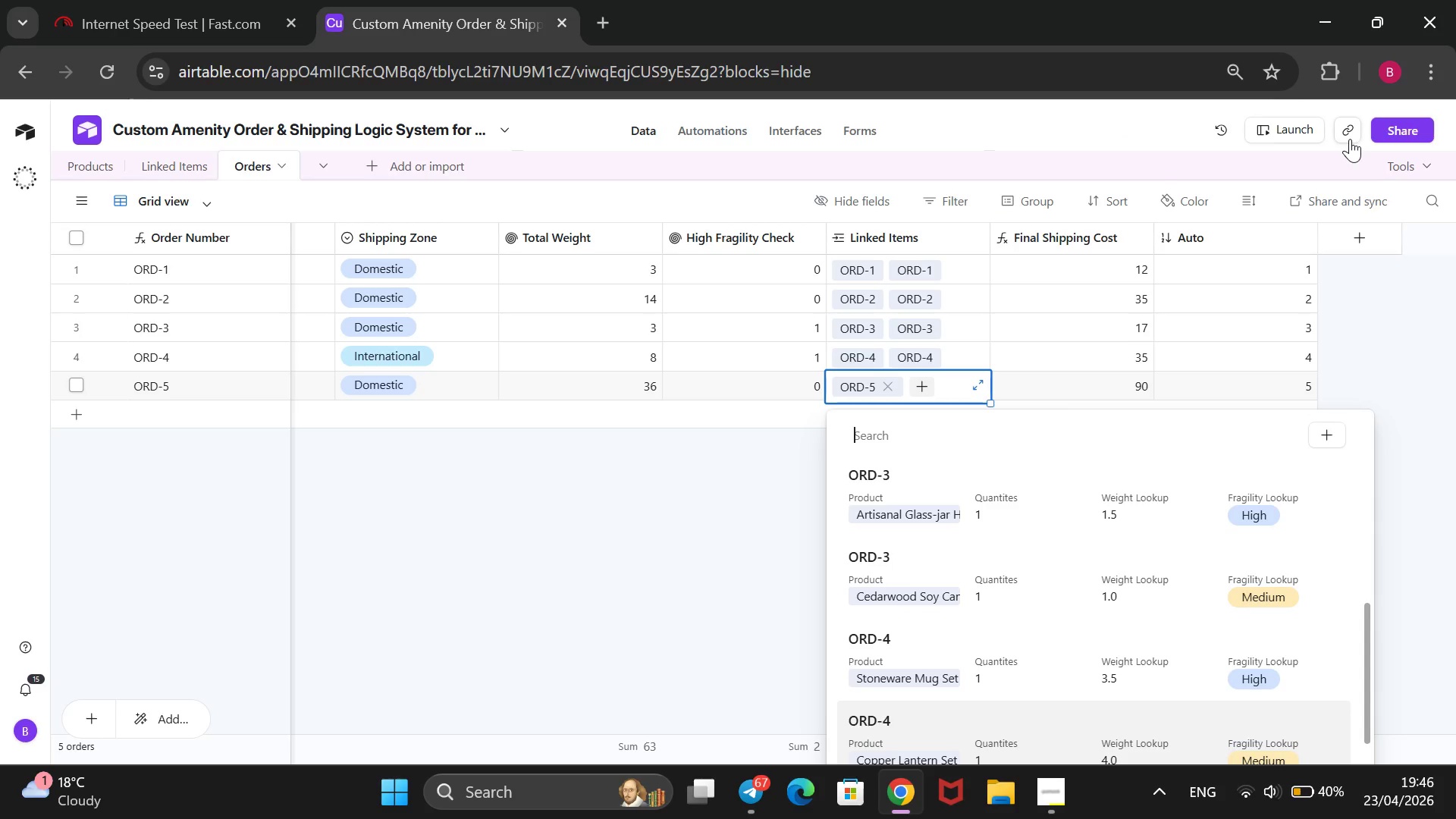 
key(ArrowDown)
 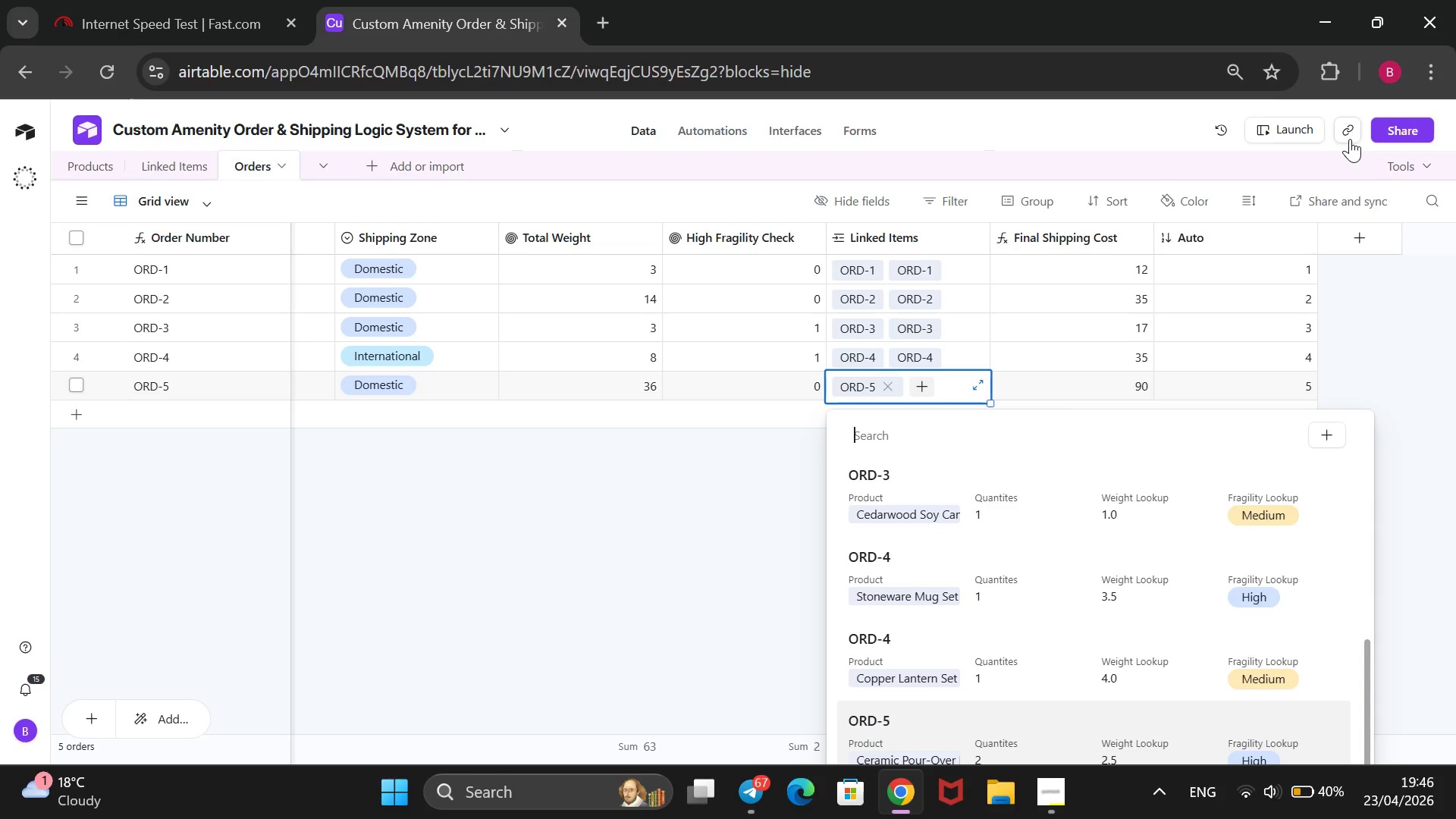 
key(ArrowDown)
 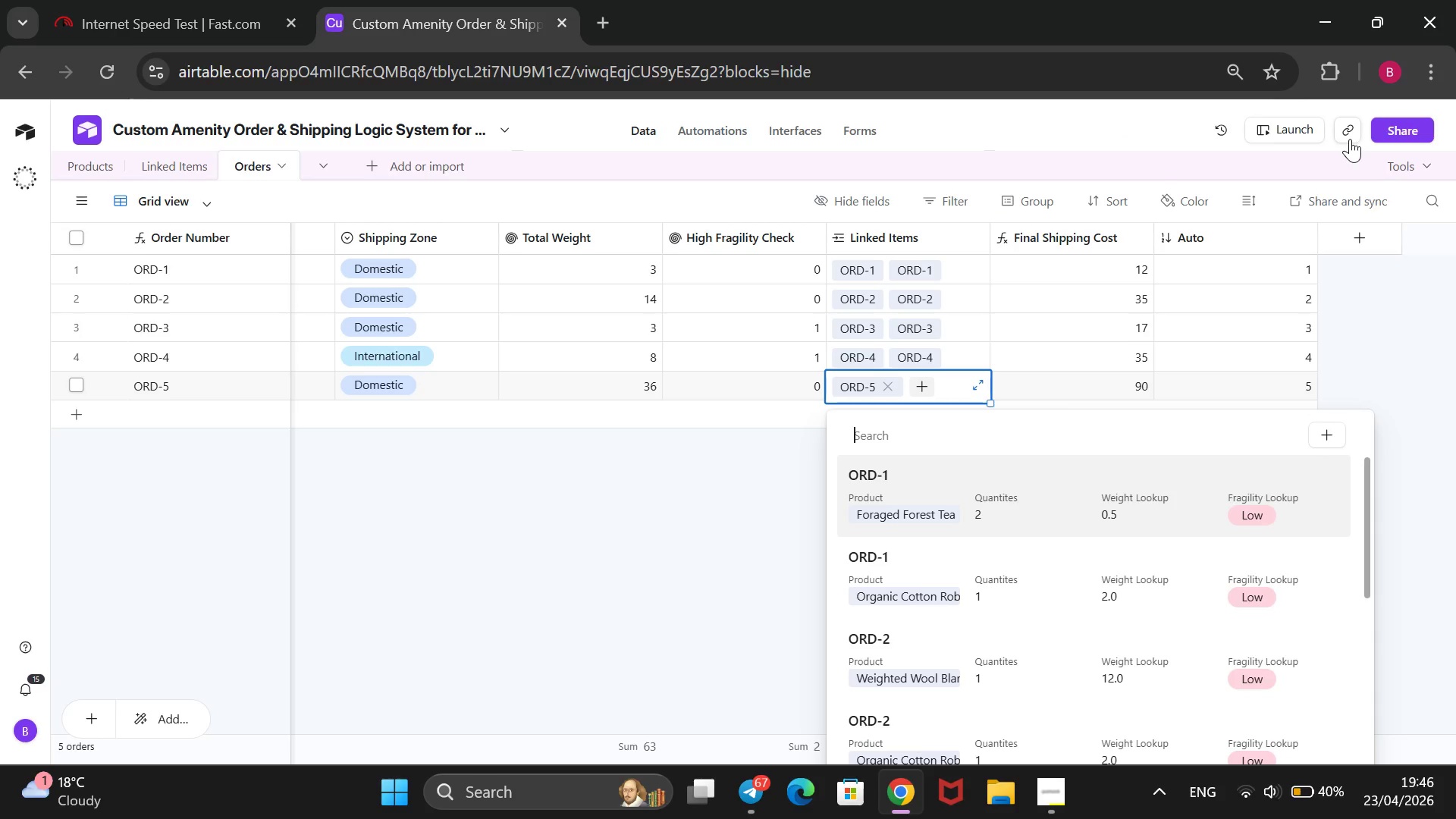 
key(ArrowUp)
 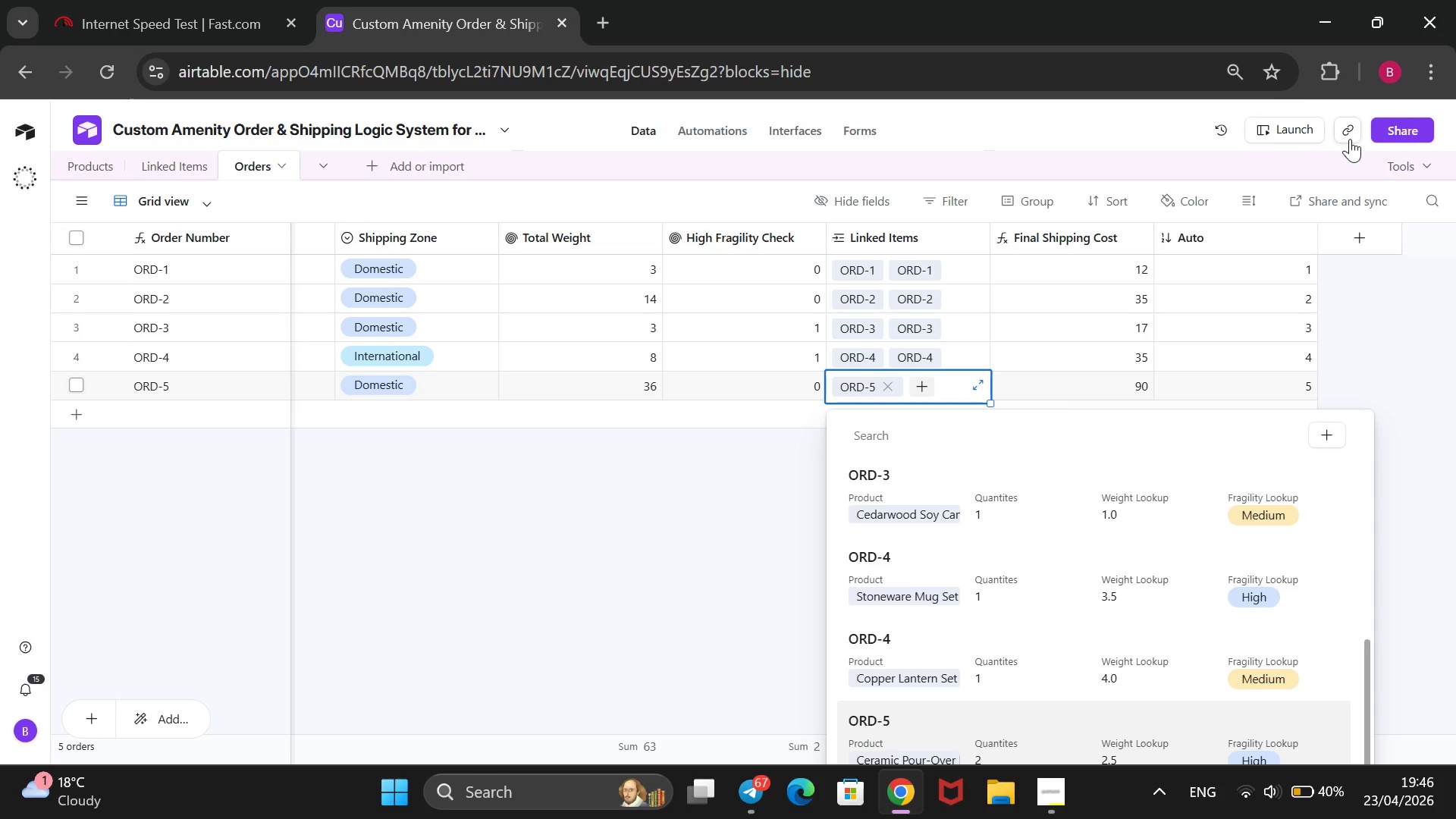 
key(Enter)
 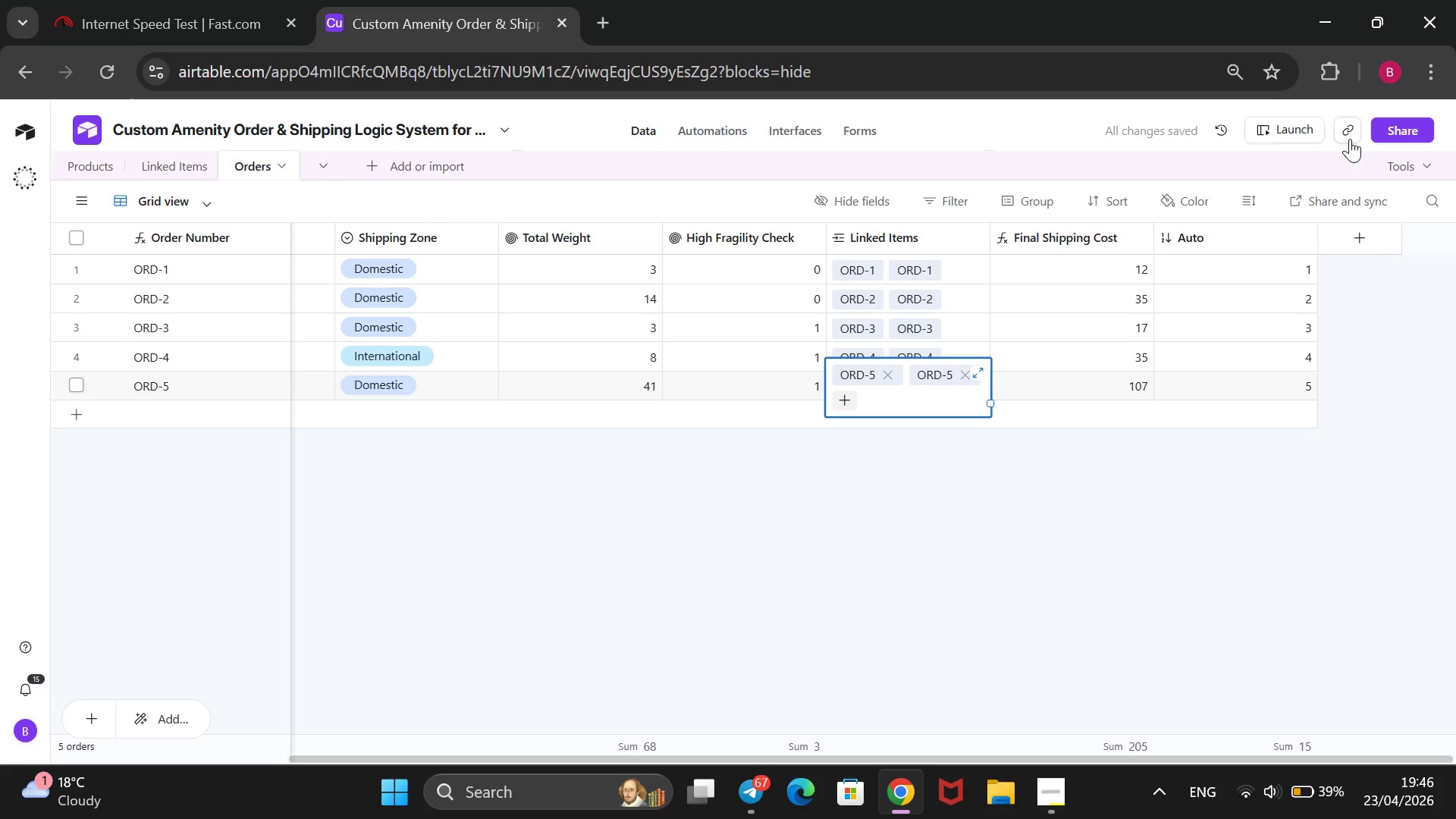 
wait(7.53)
 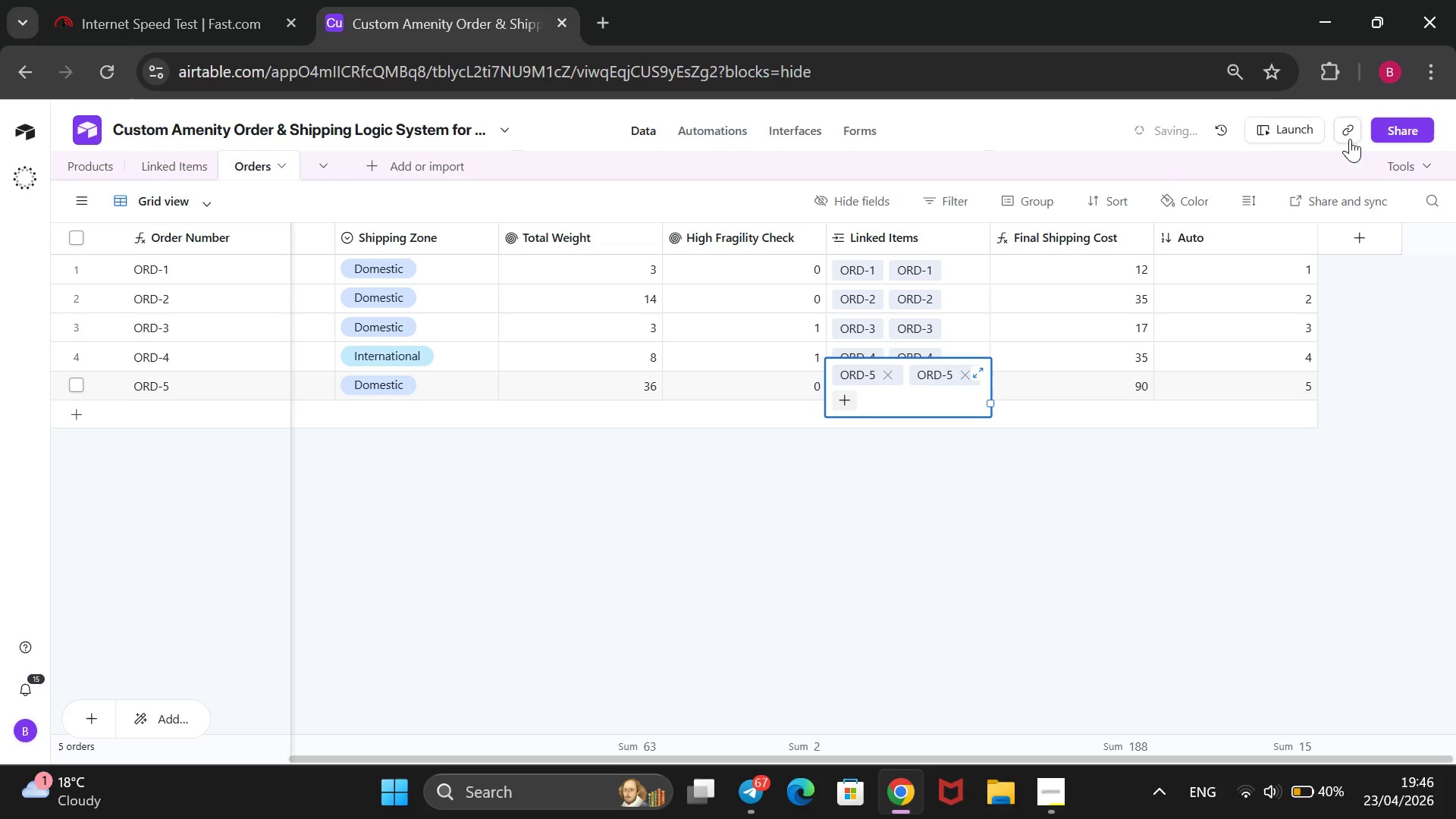 
left_click([1078, 537])
 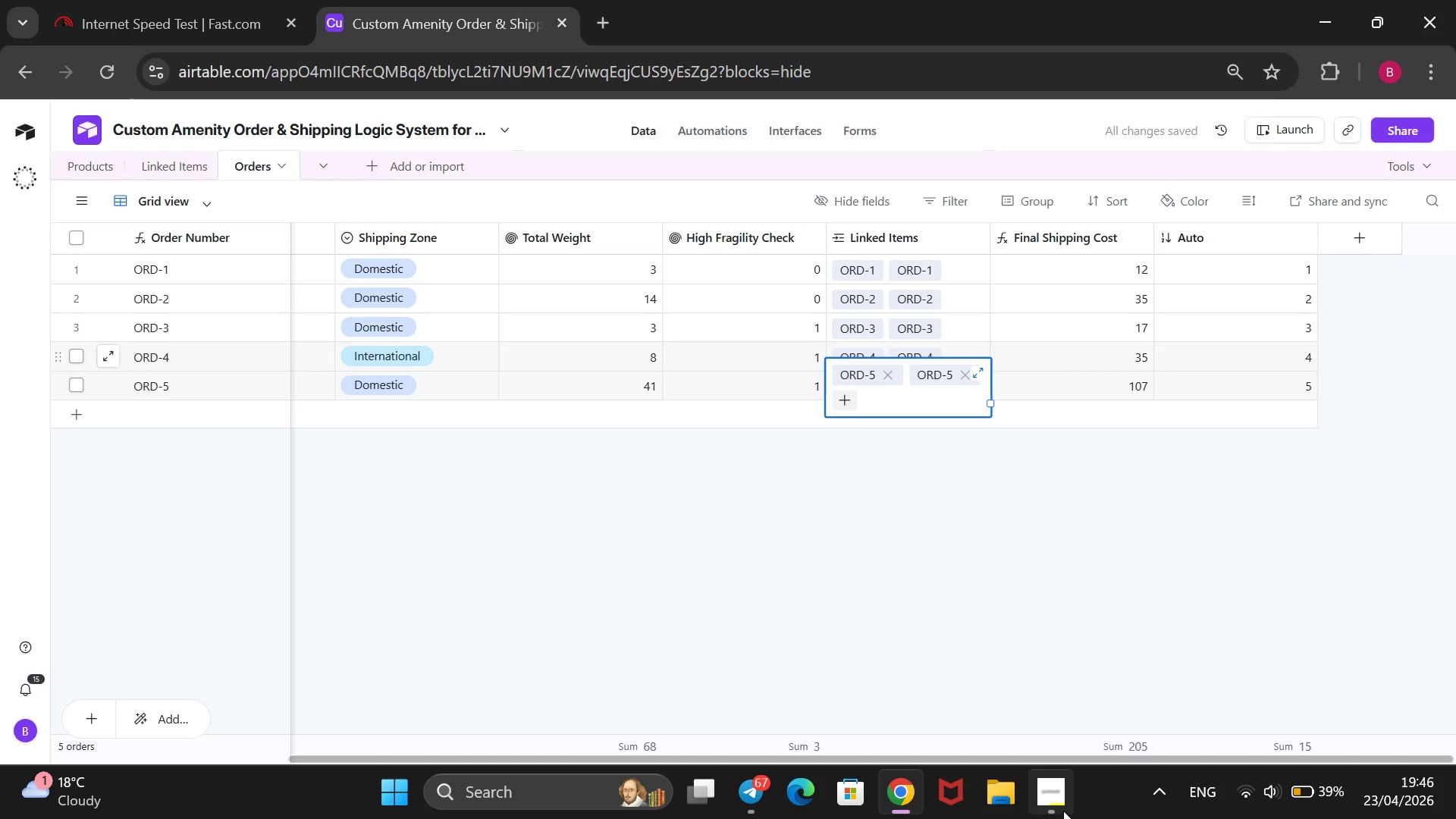 
left_click([1063, 811])